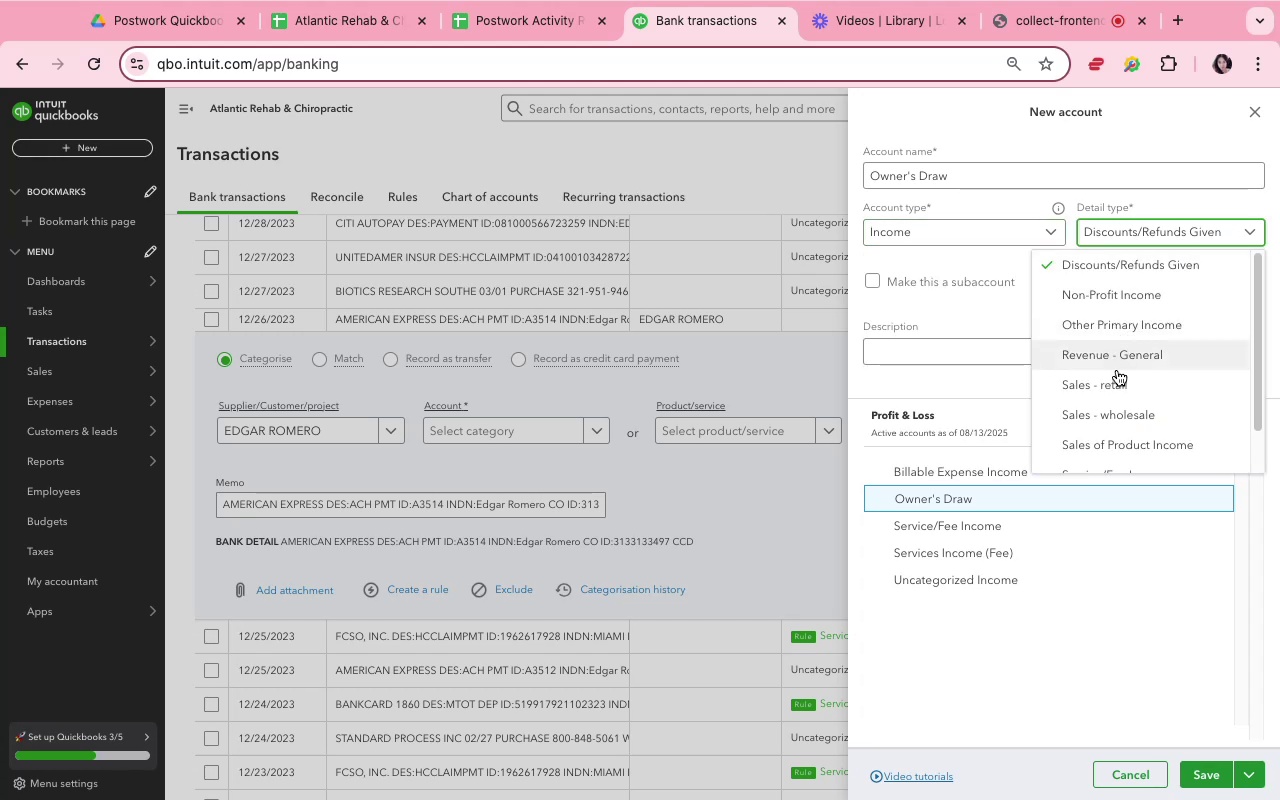 
scroll: coordinate [1116, 403], scroll_direction: down, amount: 13.0
 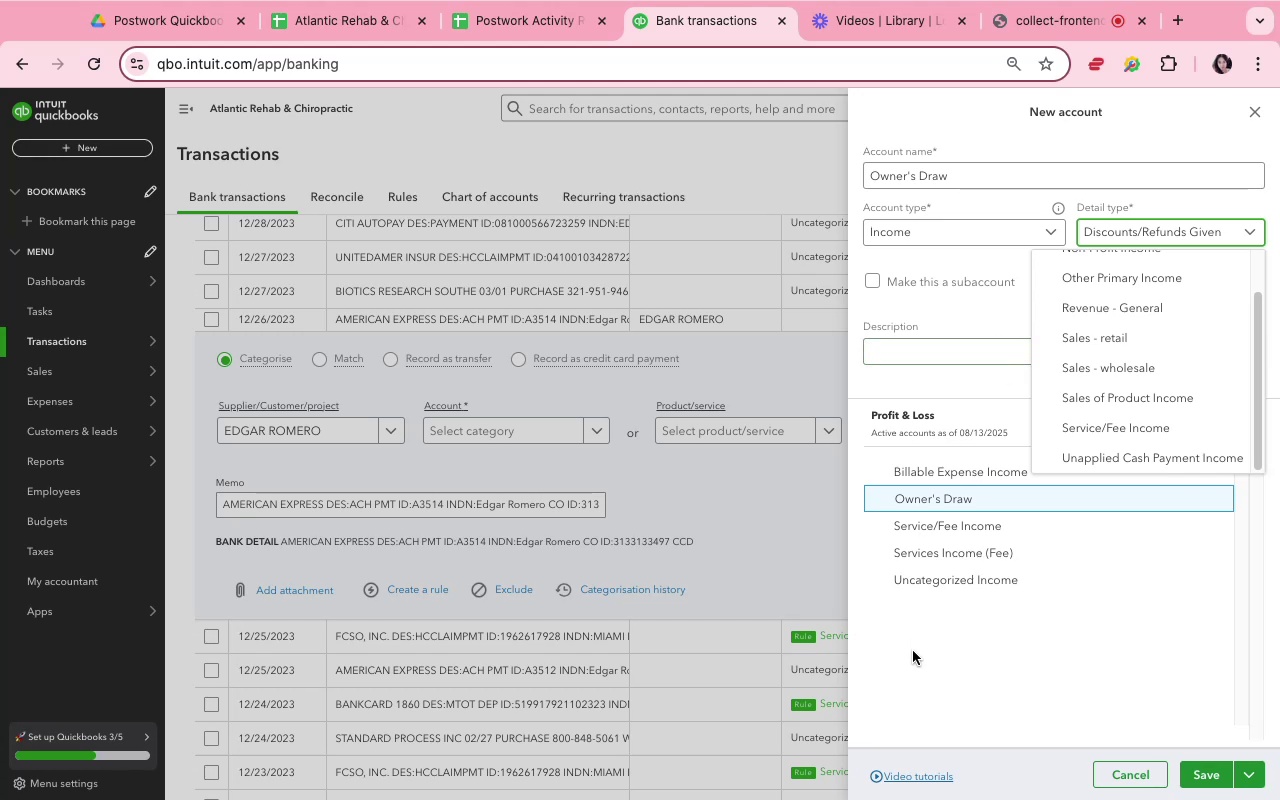 
wait(48.63)
 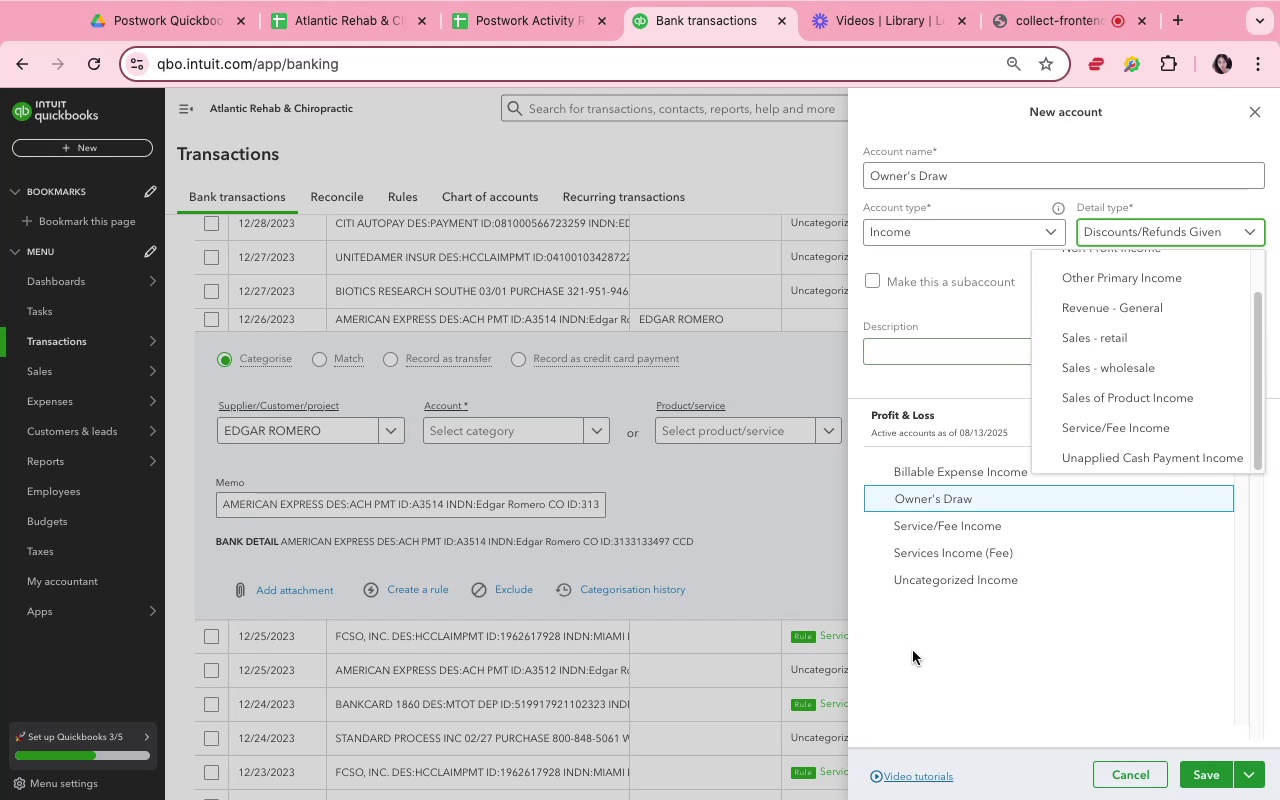 
scroll: coordinate [1145, 431], scroll_direction: down, amount: 10.0
 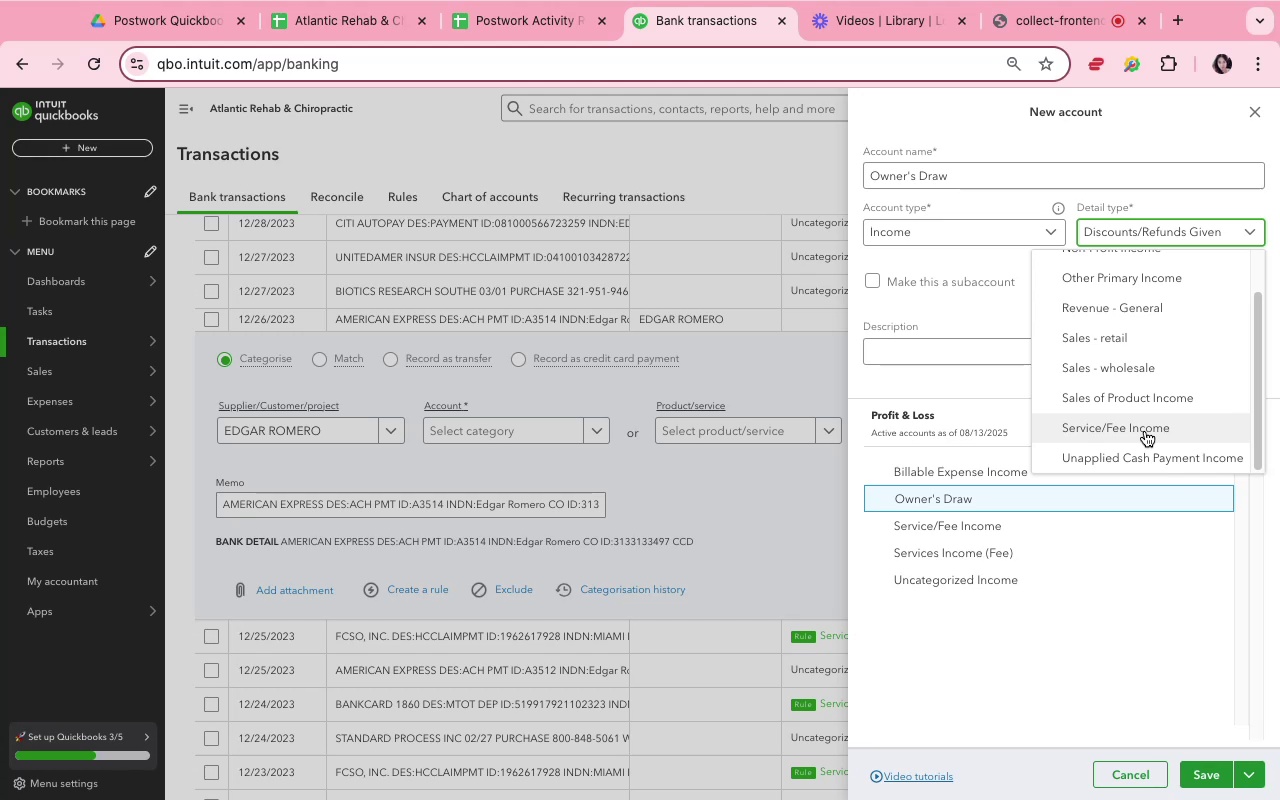 
wait(6.95)
 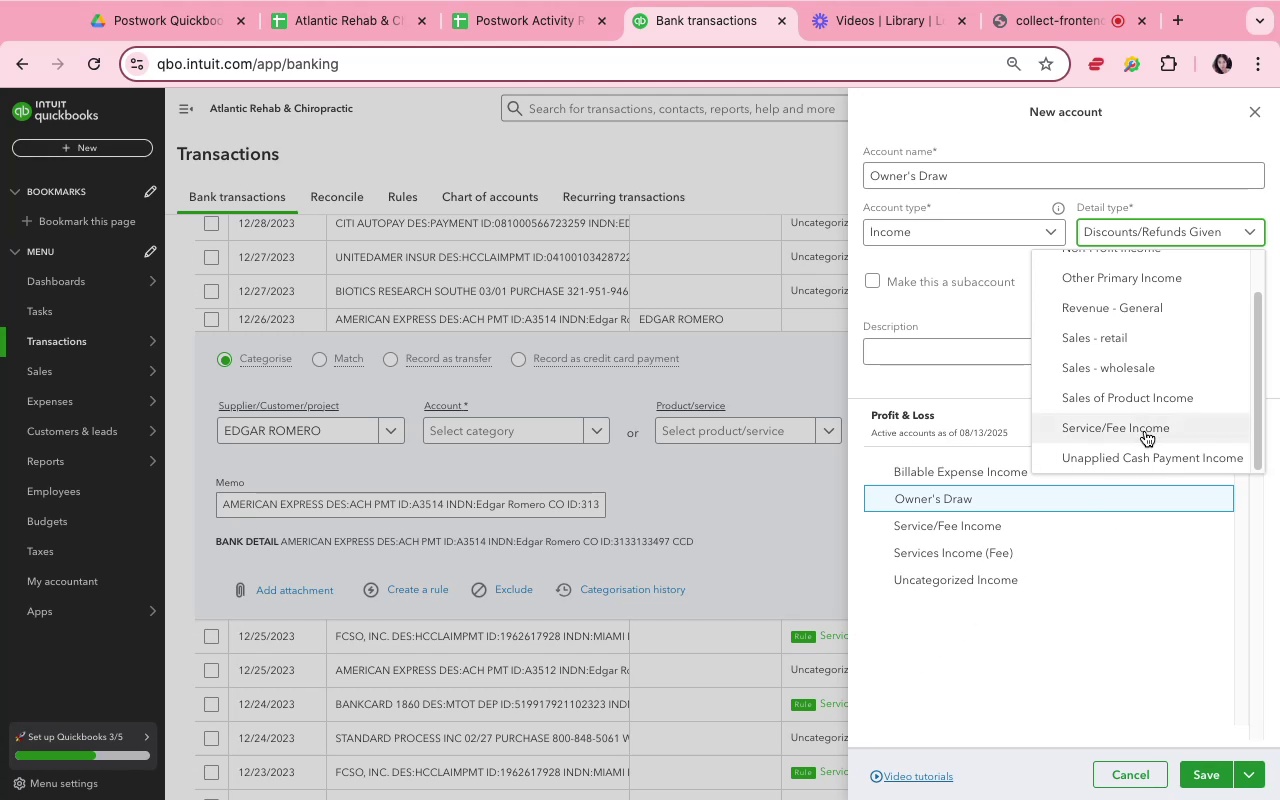 
left_click([1145, 431])
 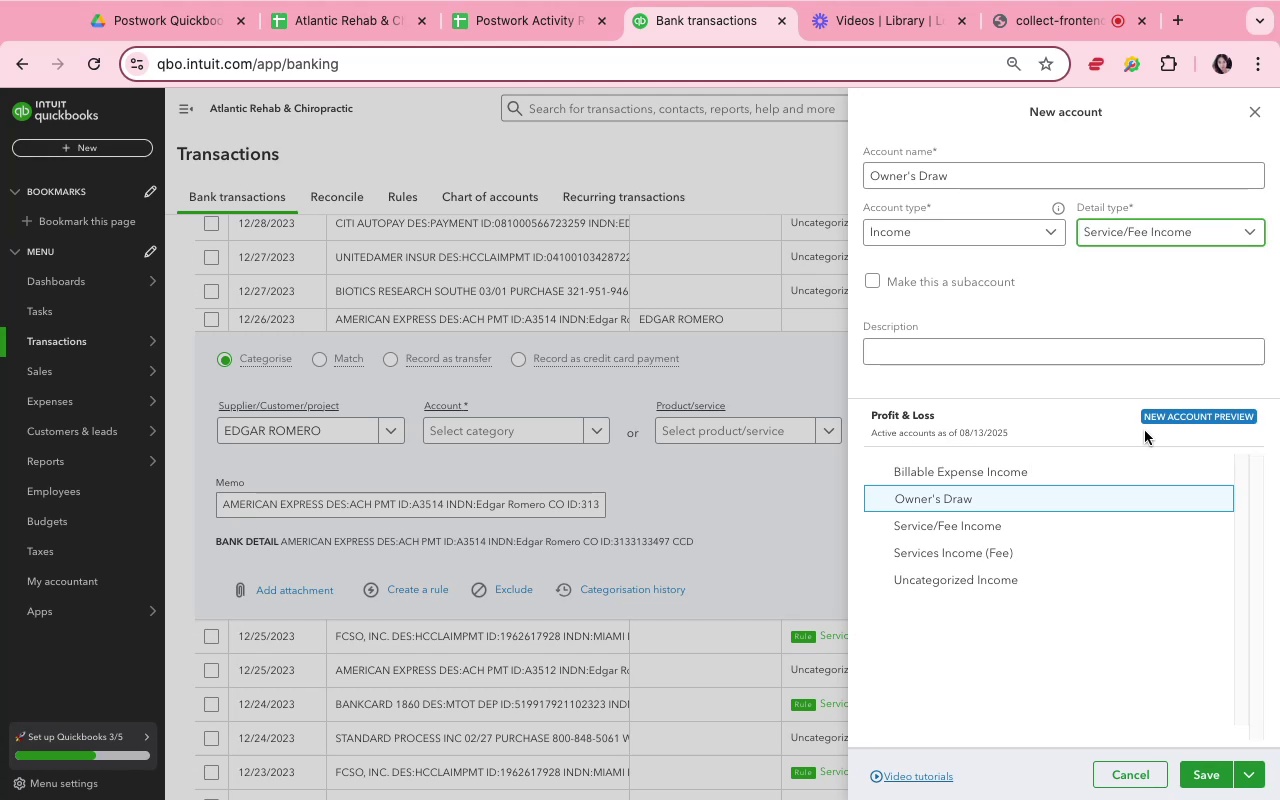 
wait(9.68)
 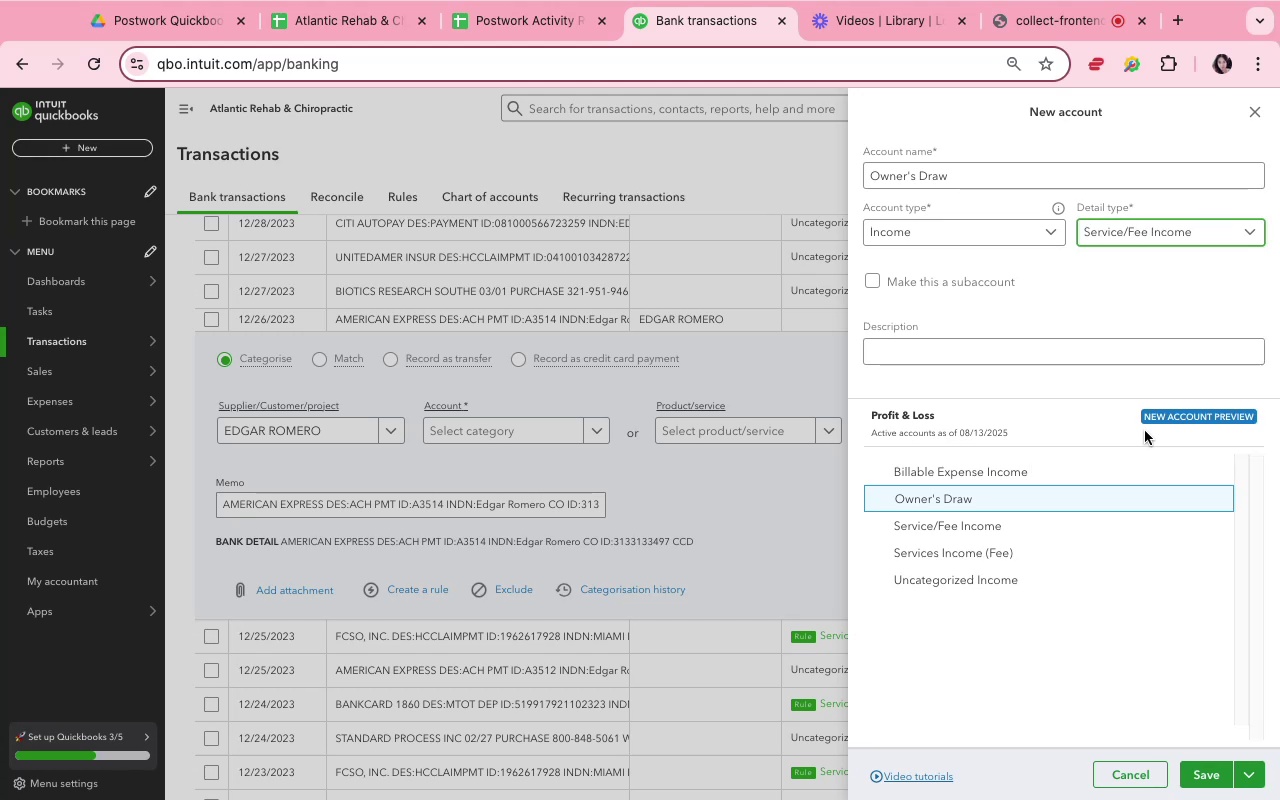 
left_click([946, 243])
 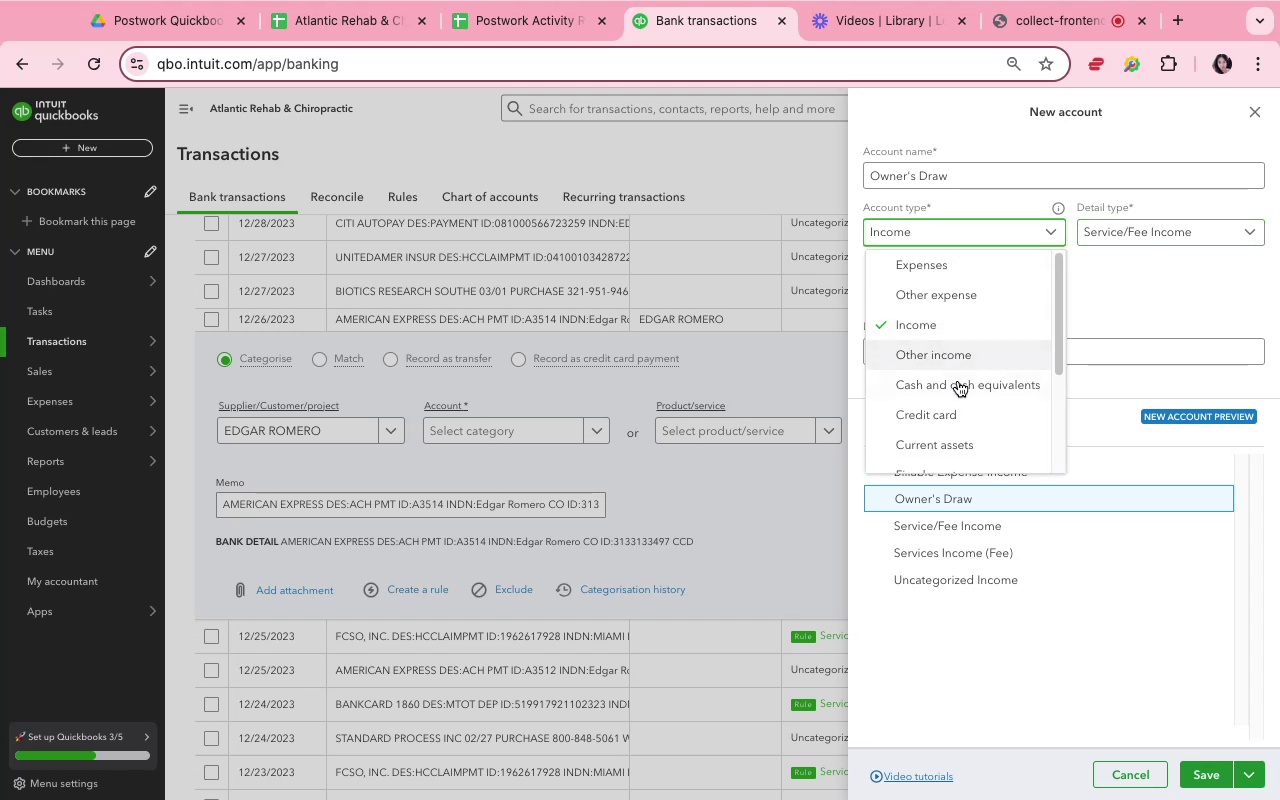 
scroll: coordinate [979, 413], scroll_direction: down, amount: 16.0
 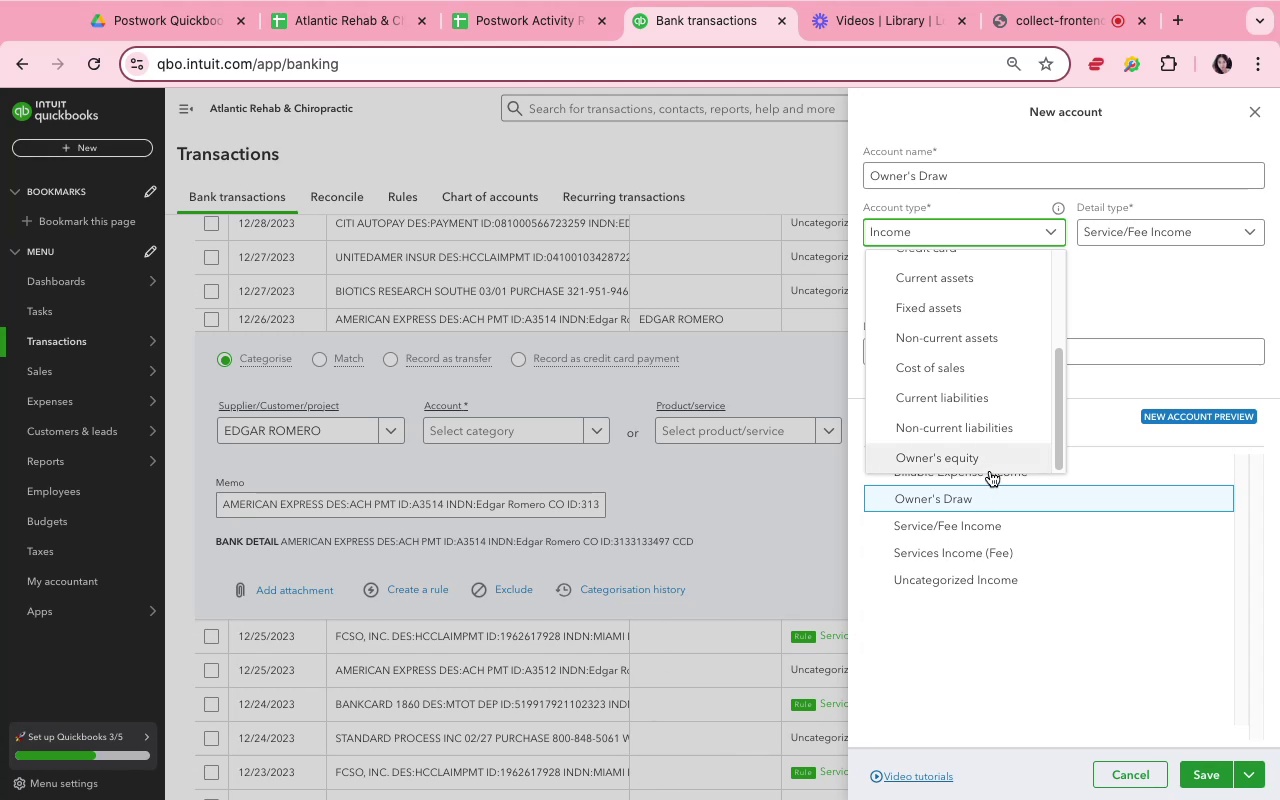 
wait(111.49)
 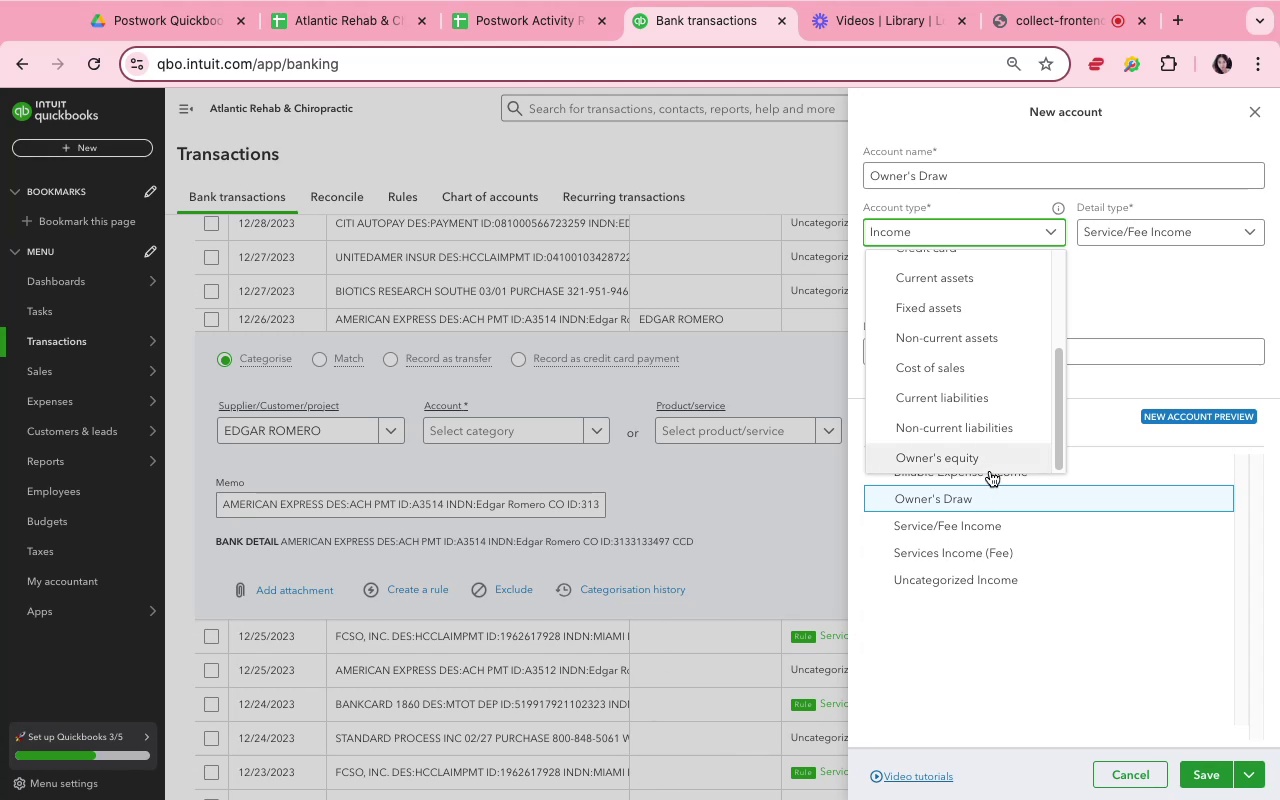 
left_click([981, 462])
 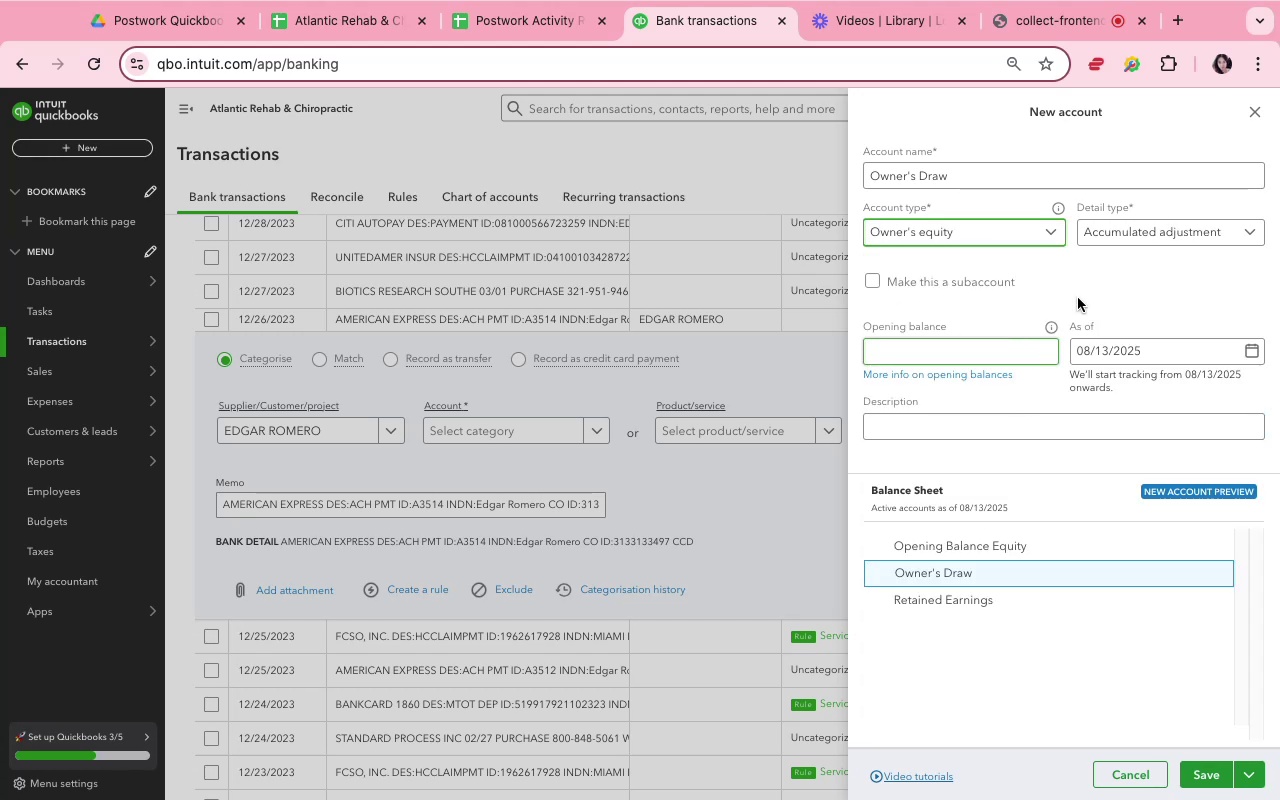 
mouse_move([1183, 234])
 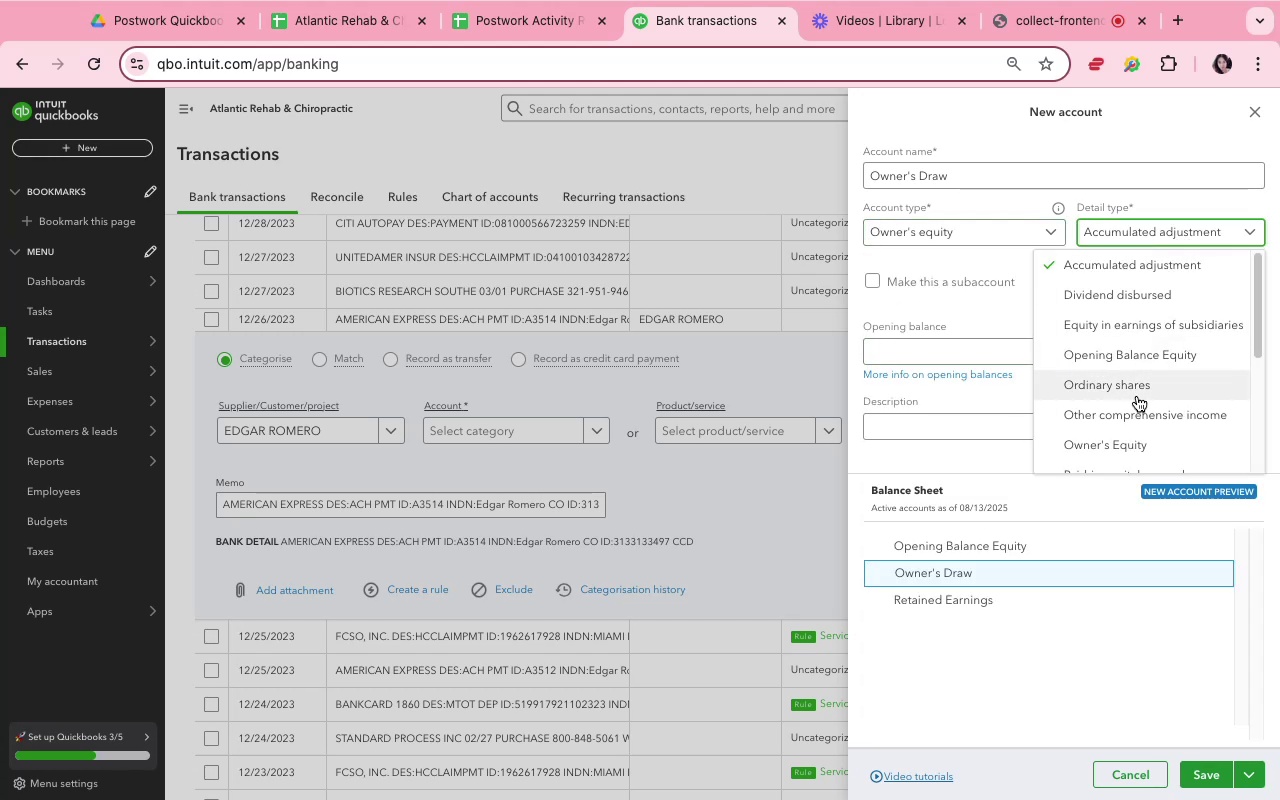 
scroll: coordinate [1147, 361], scroll_direction: down, amount: 17.0
 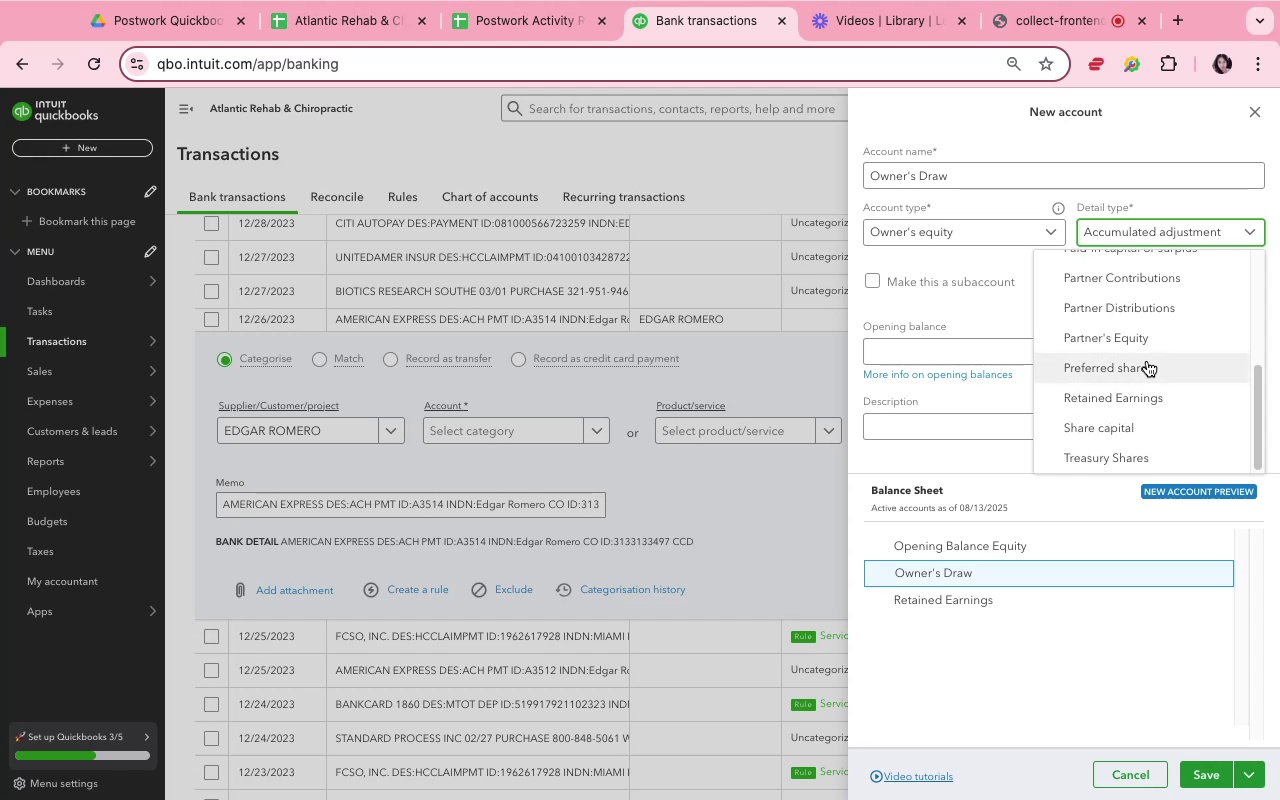 
scroll: coordinate [1148, 361], scroll_direction: up, amount: 18.0
 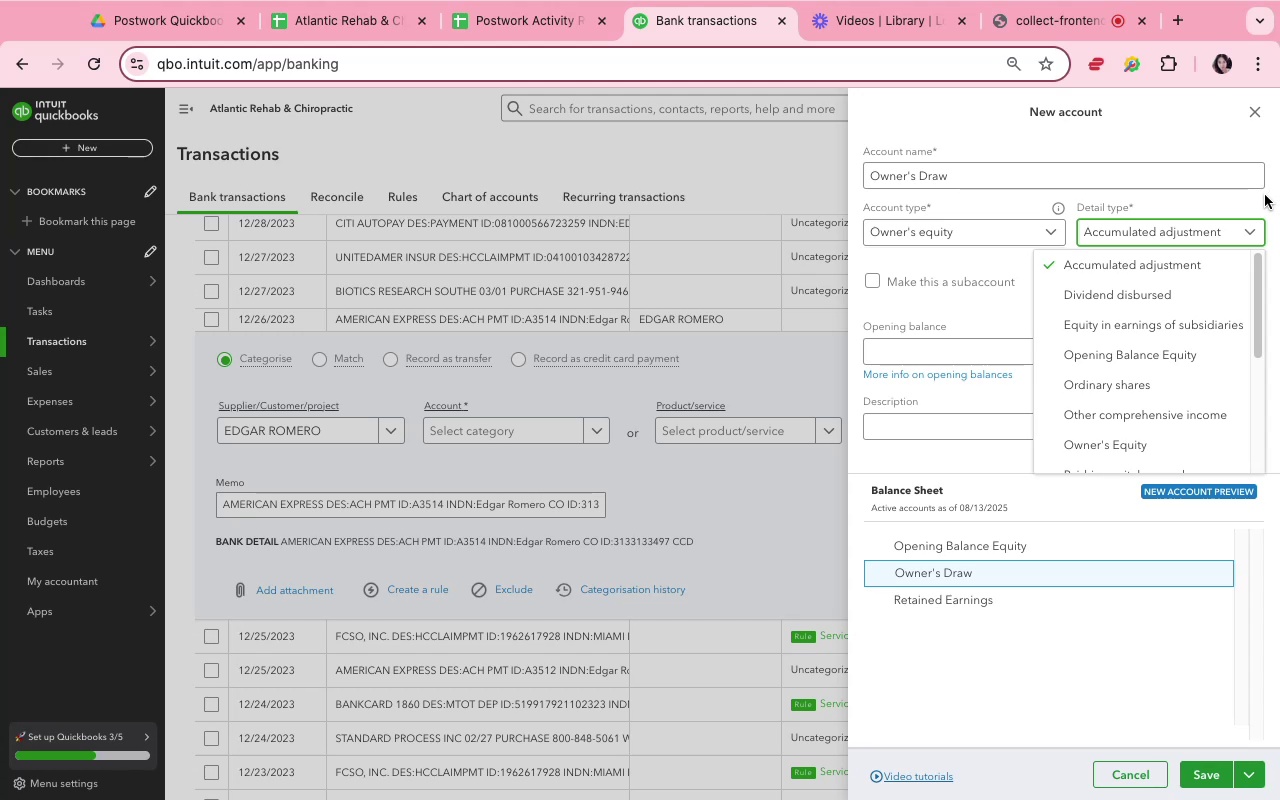 
wait(63.89)
 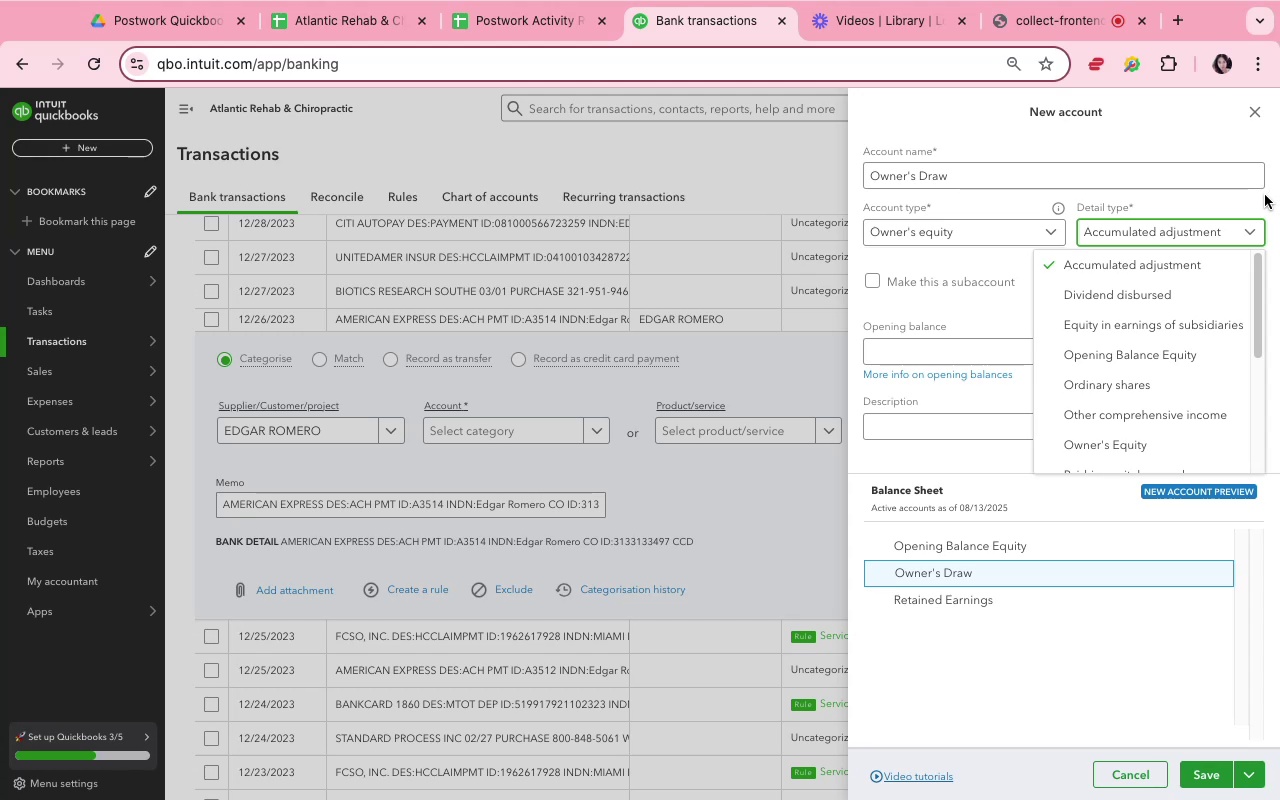 
left_click([555, 426])
 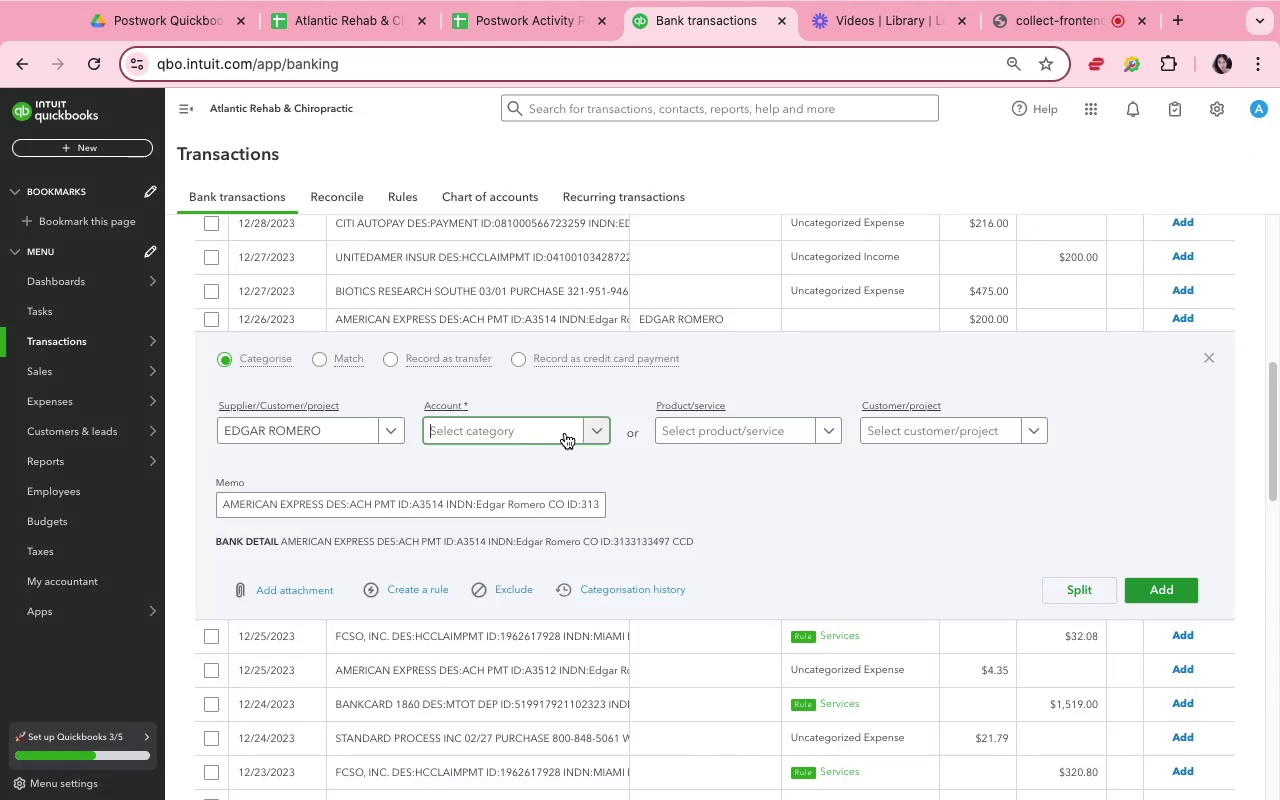 
left_click([566, 433])
 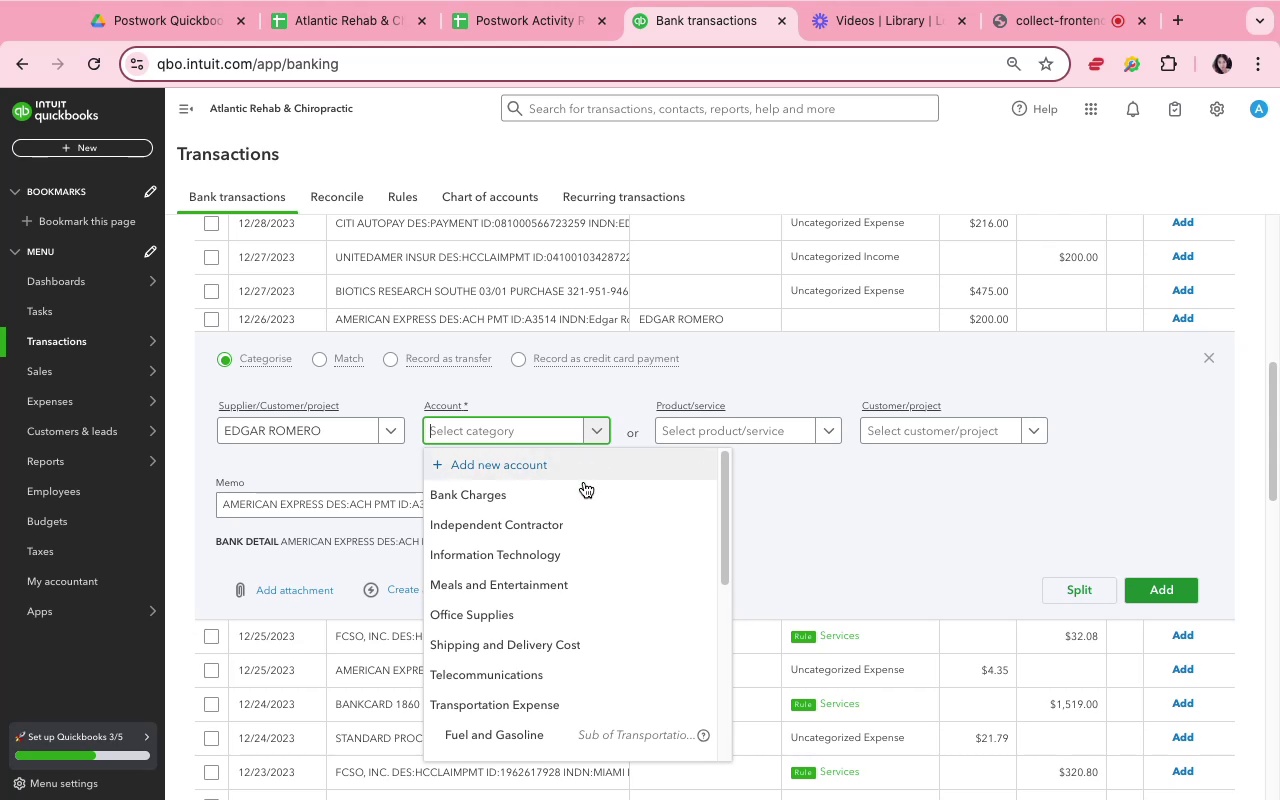 
scroll: coordinate [597, 586], scroll_direction: down, amount: 47.0
 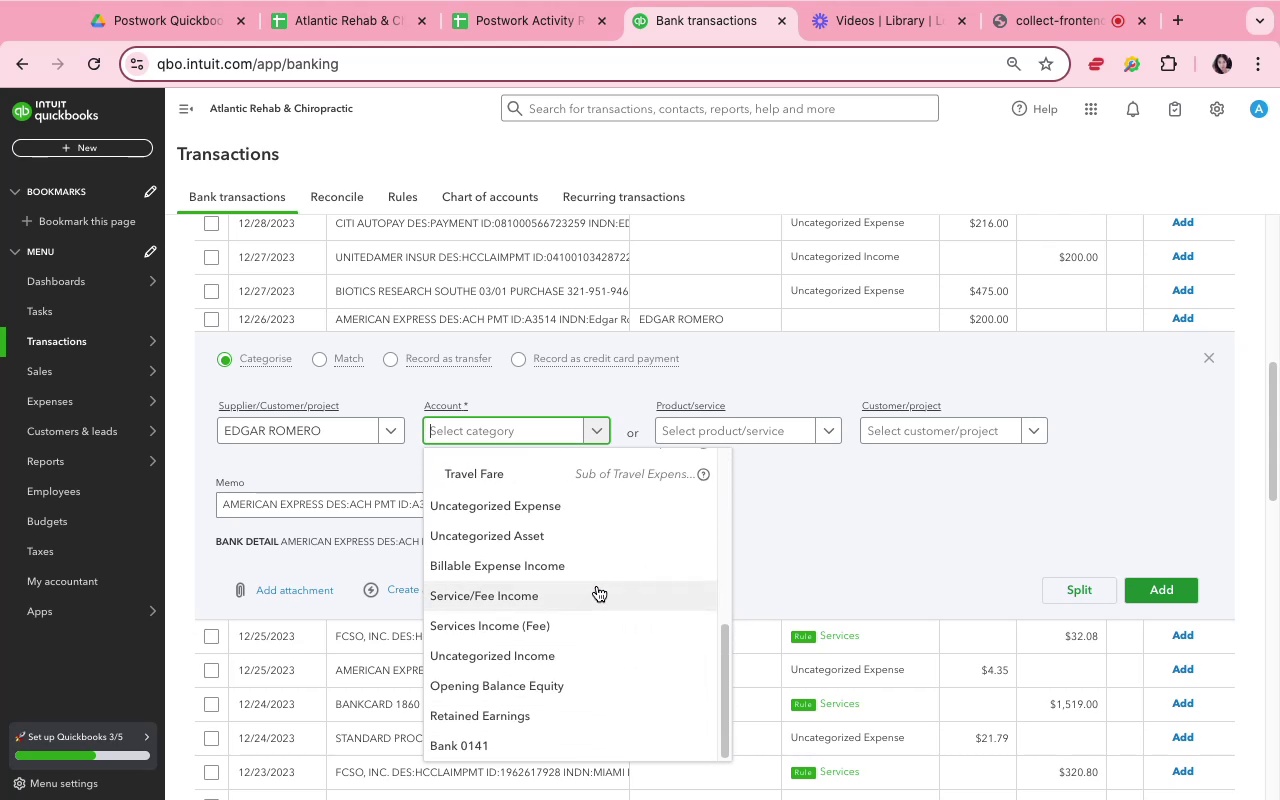 
scroll: coordinate [597, 586], scroll_direction: up, amount: 4.0
 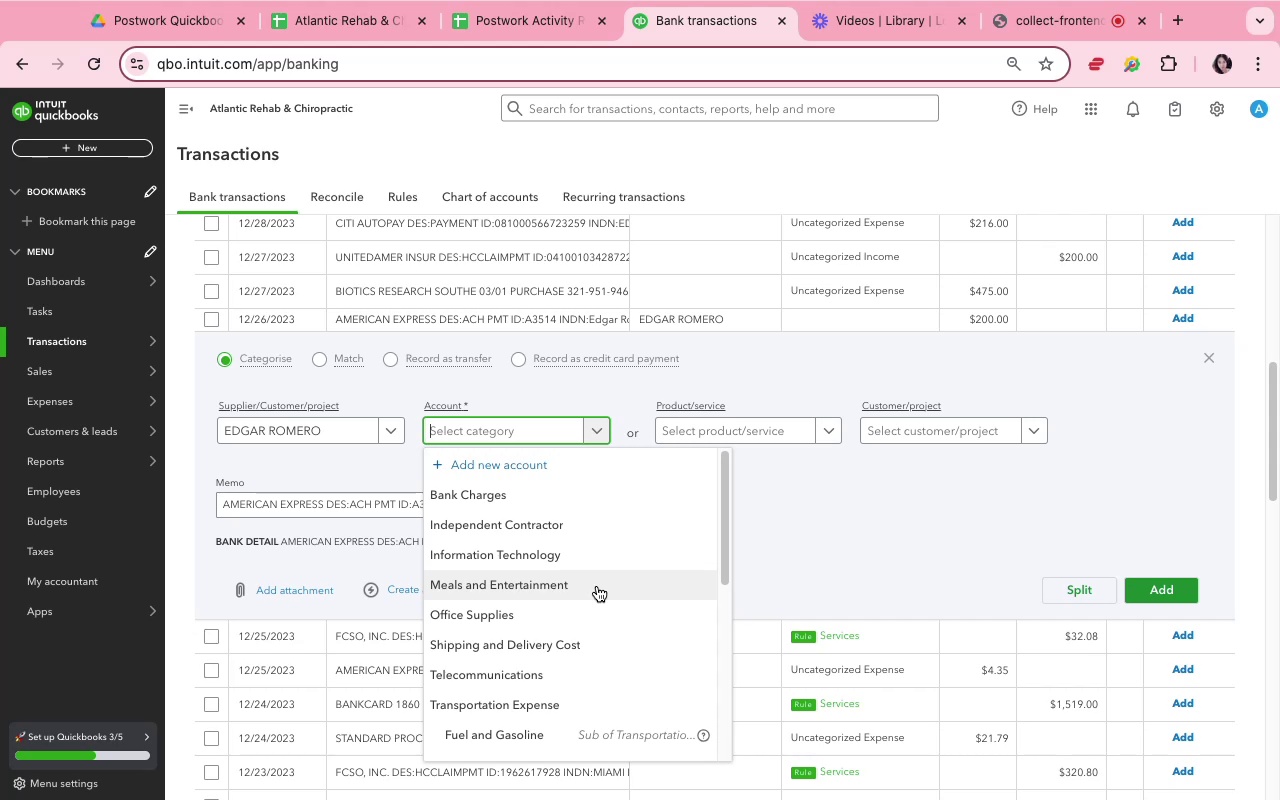 
wait(8.47)
 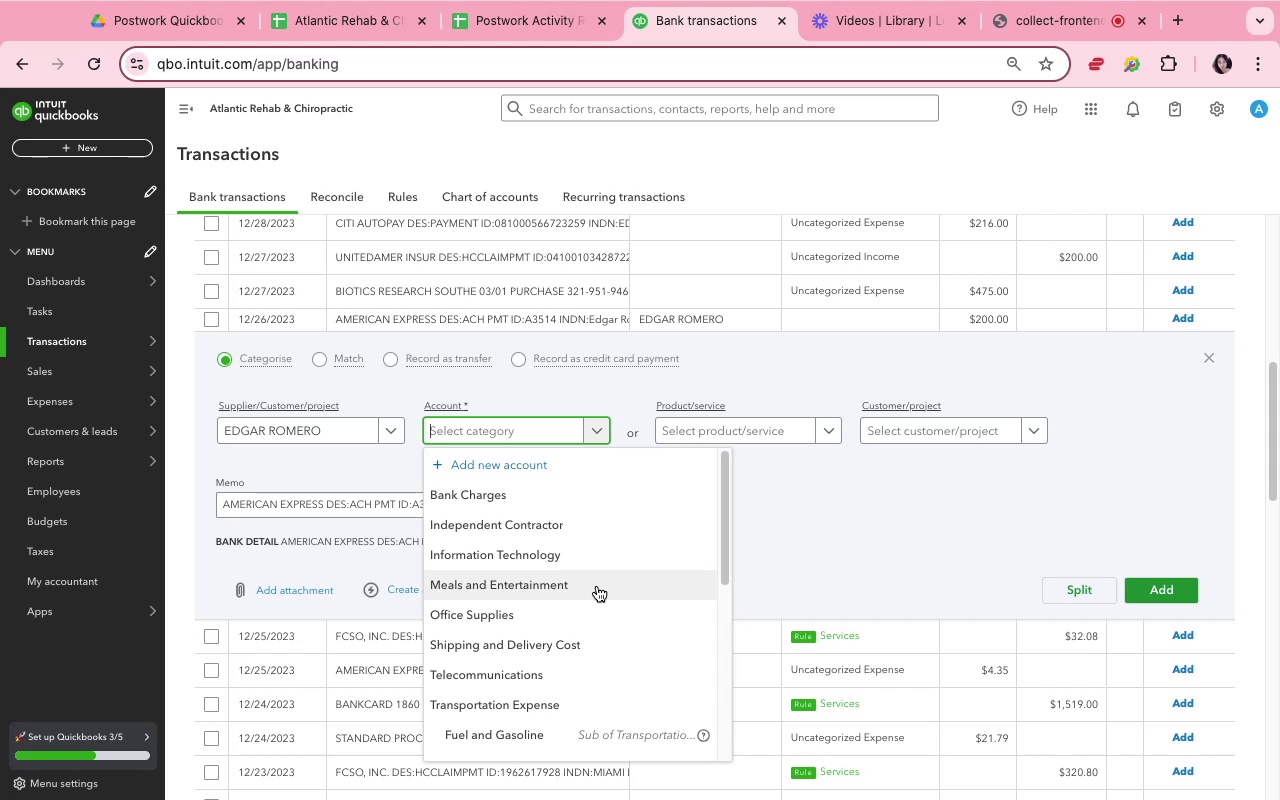 
scroll: coordinate [873, 604], scroll_direction: down, amount: 23.0
 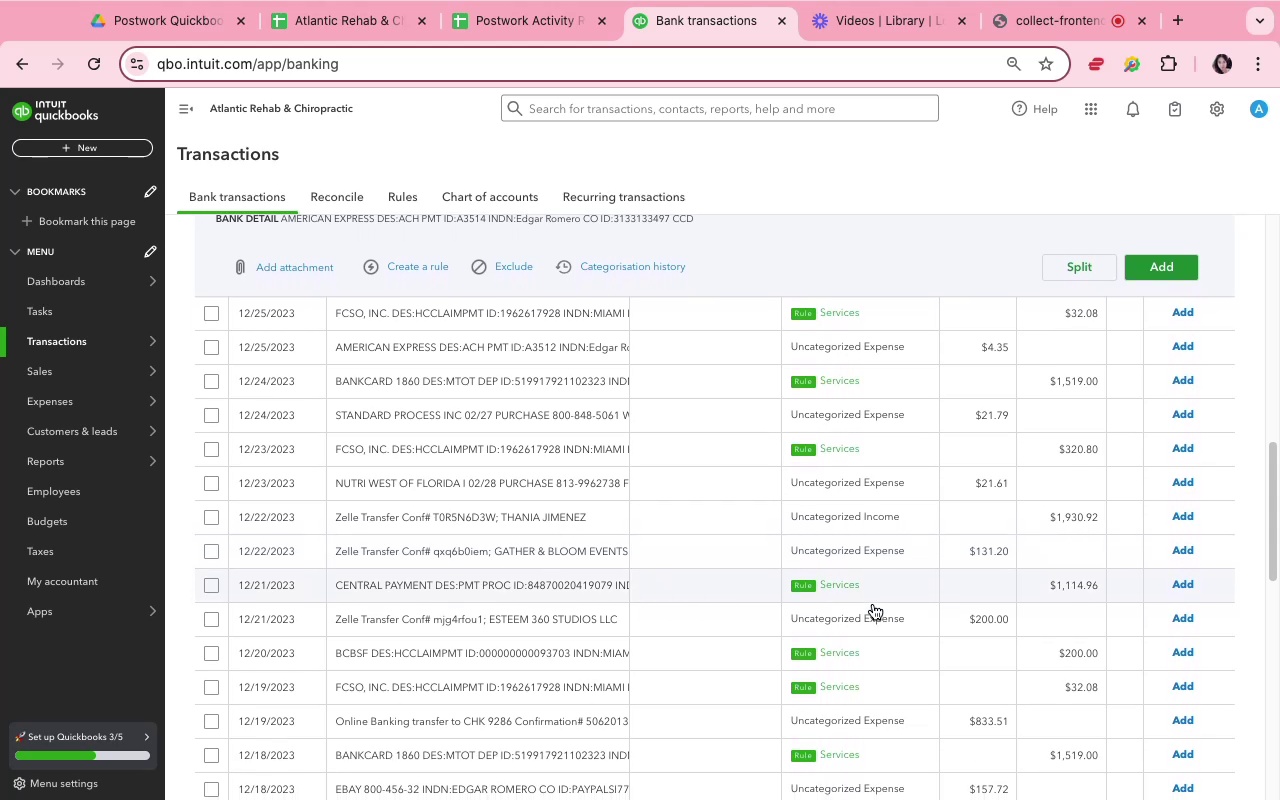 
scroll: coordinate [873, 604], scroll_direction: up, amount: 5.0
 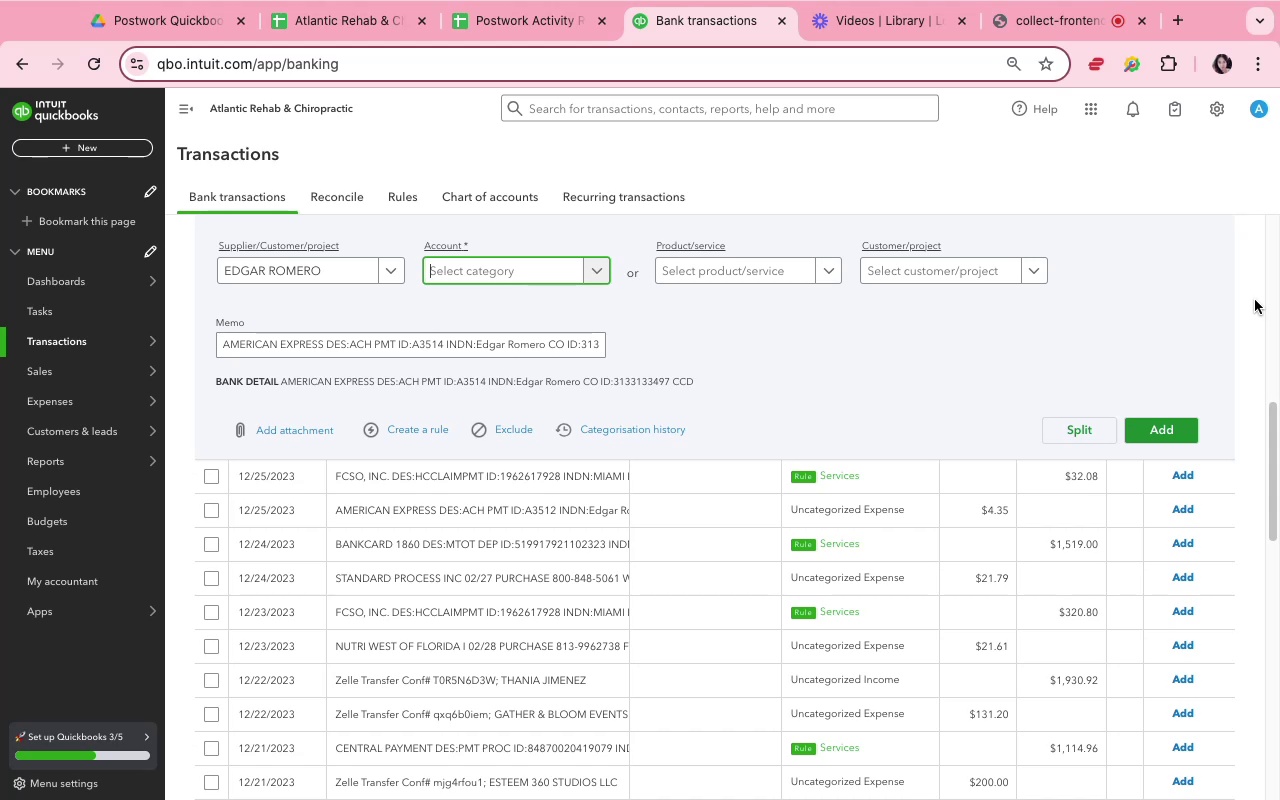 
wait(77.74)
 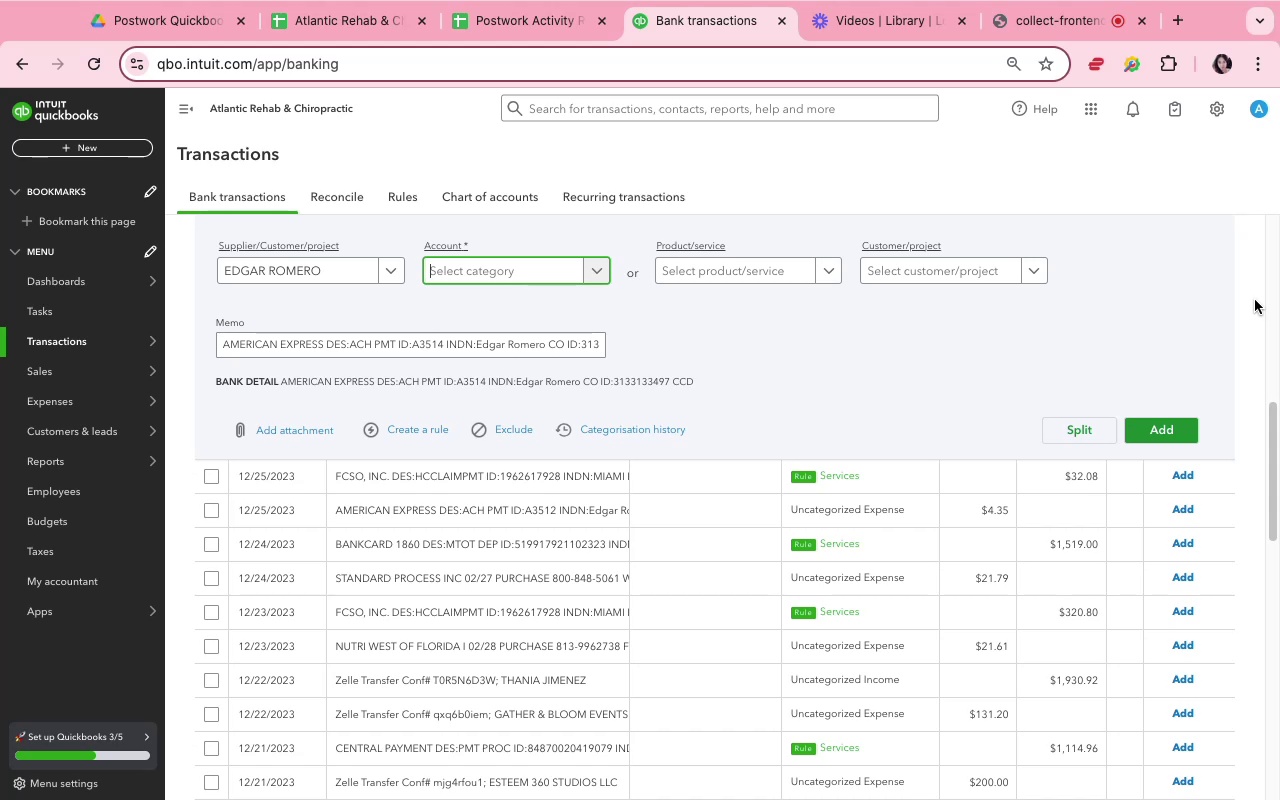 
left_click([578, 279])
 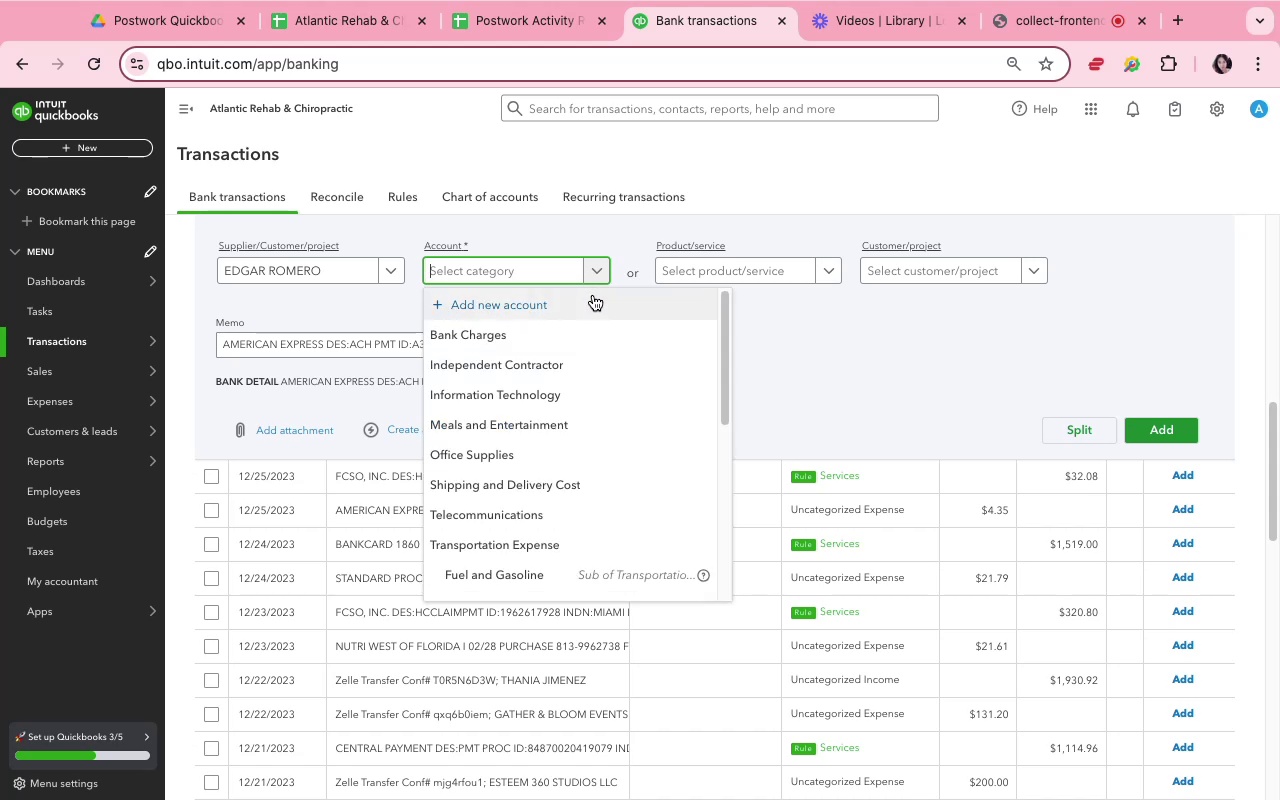 
left_click([595, 300])
 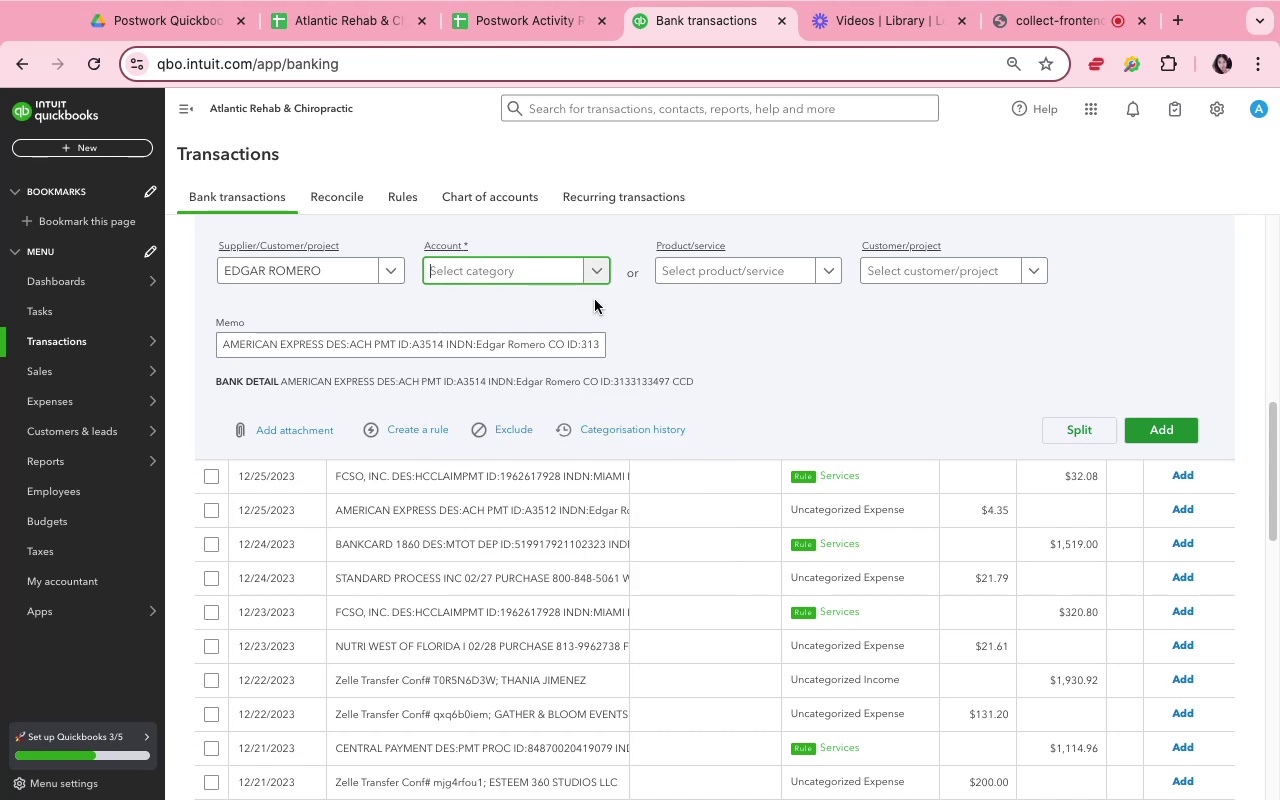 
mouse_move([736, 289])
 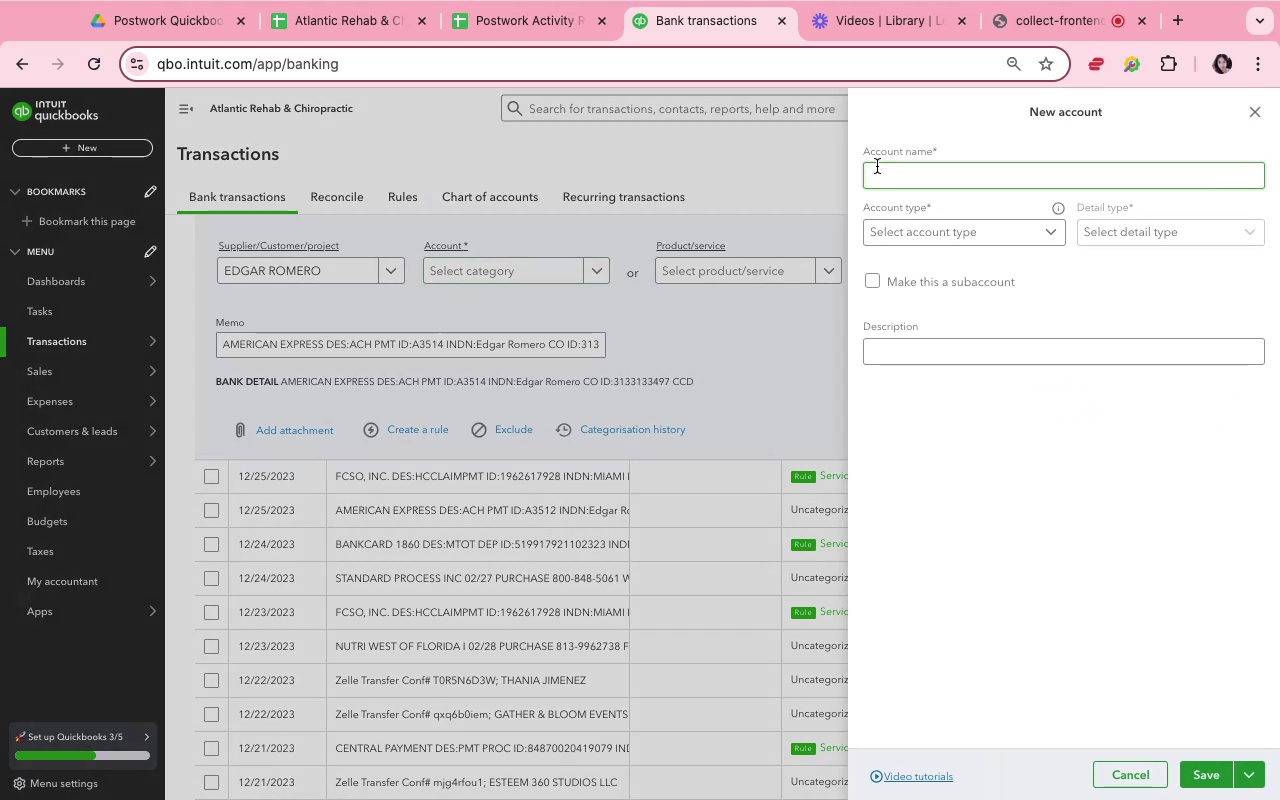 
left_click([881, 171])
 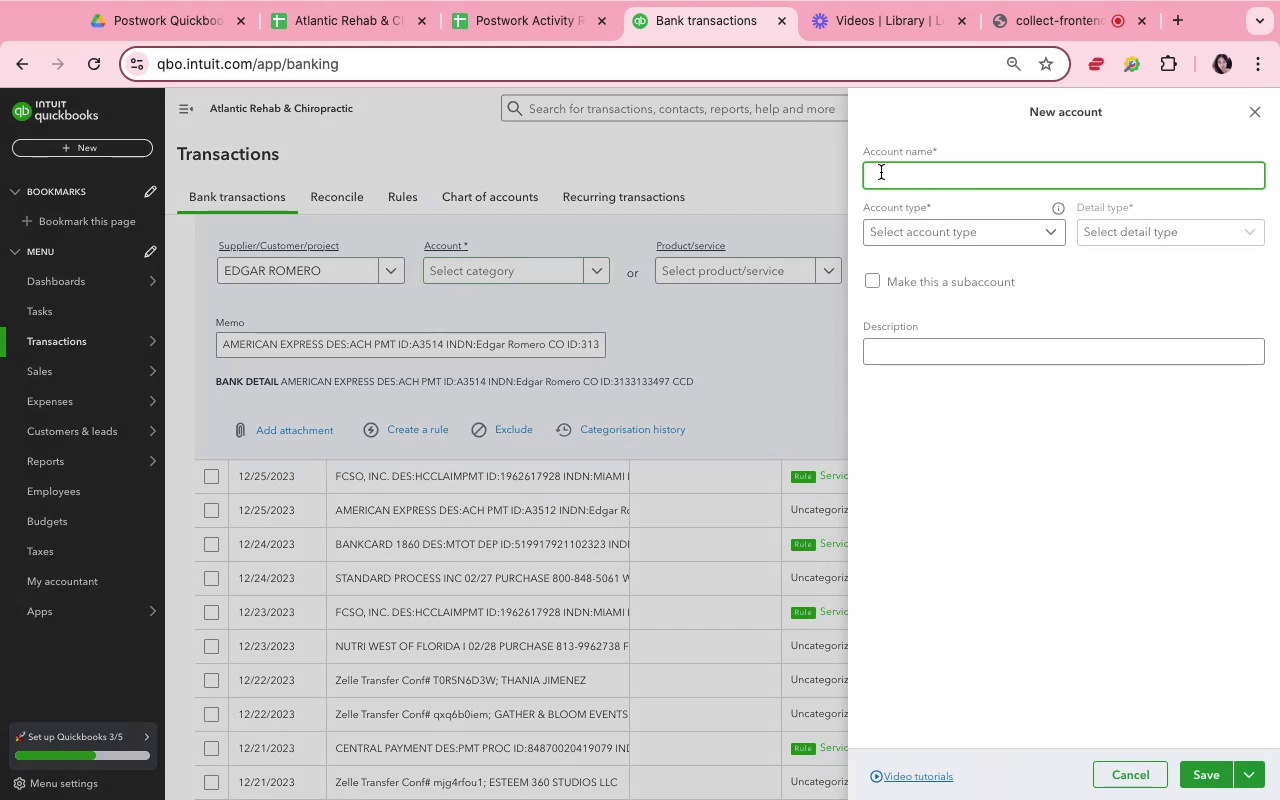 
type(Owner's Drw)
 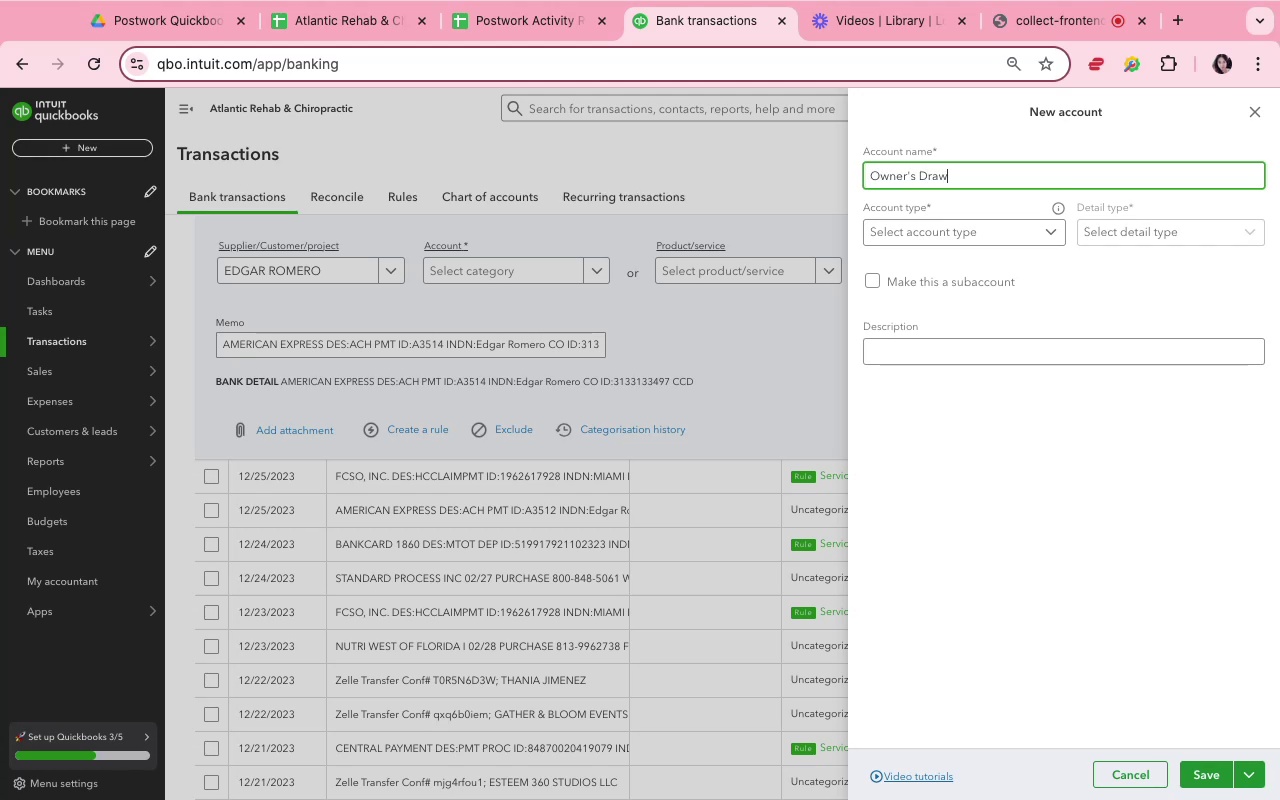 
 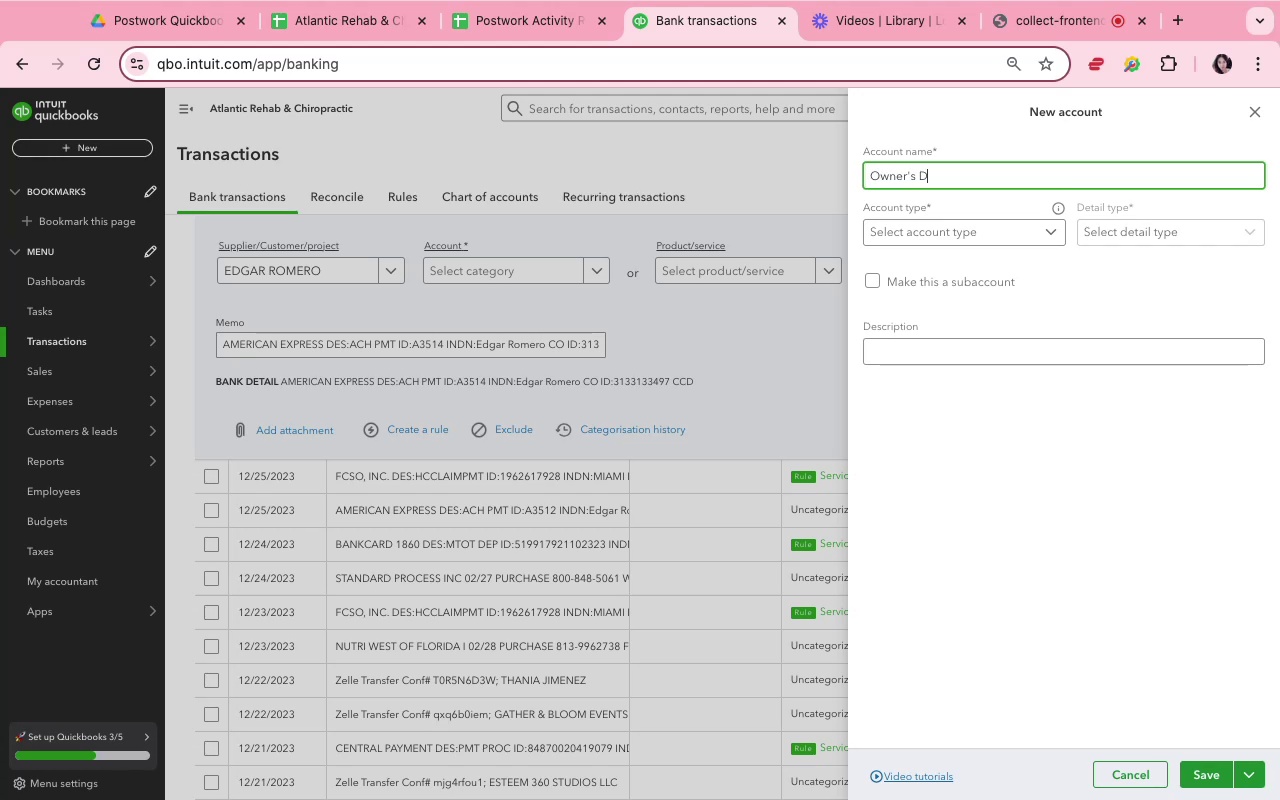 
hold_key(key=A, duration=0.31)
 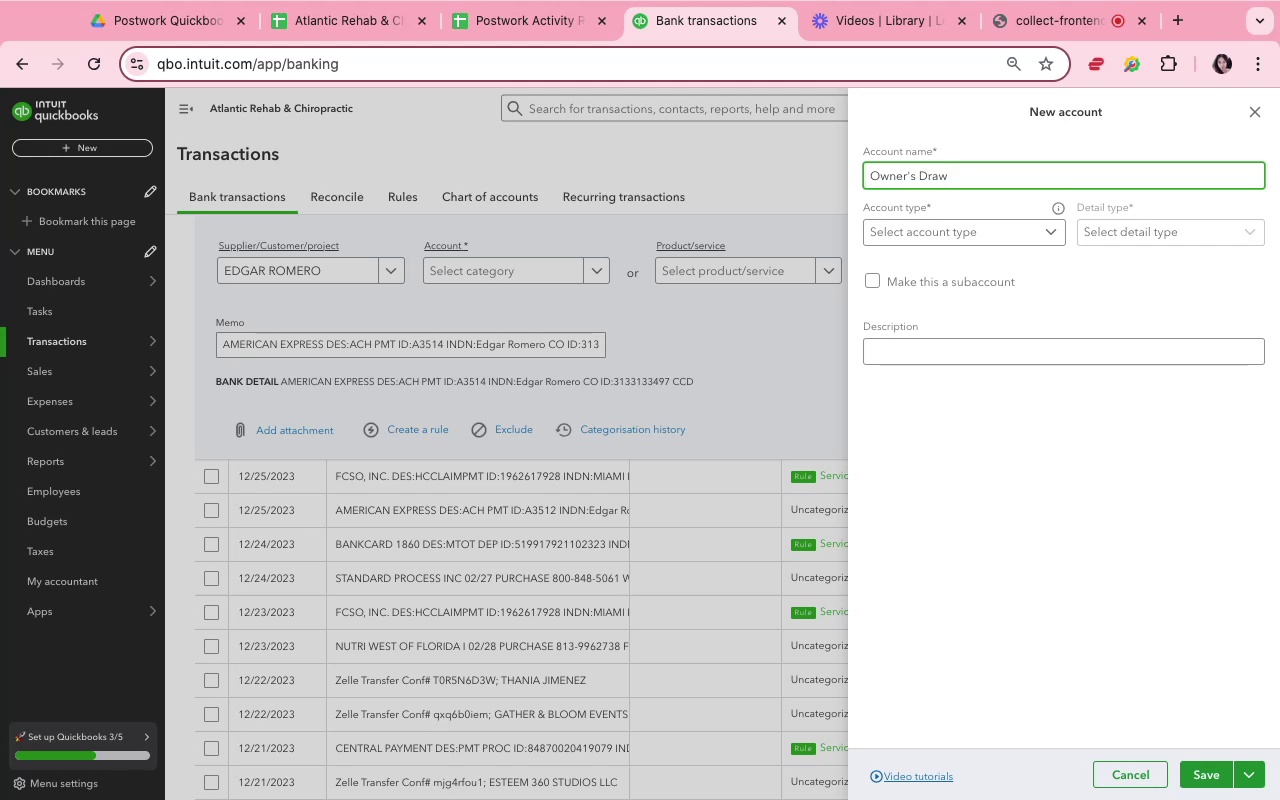 
left_click([922, 242])
 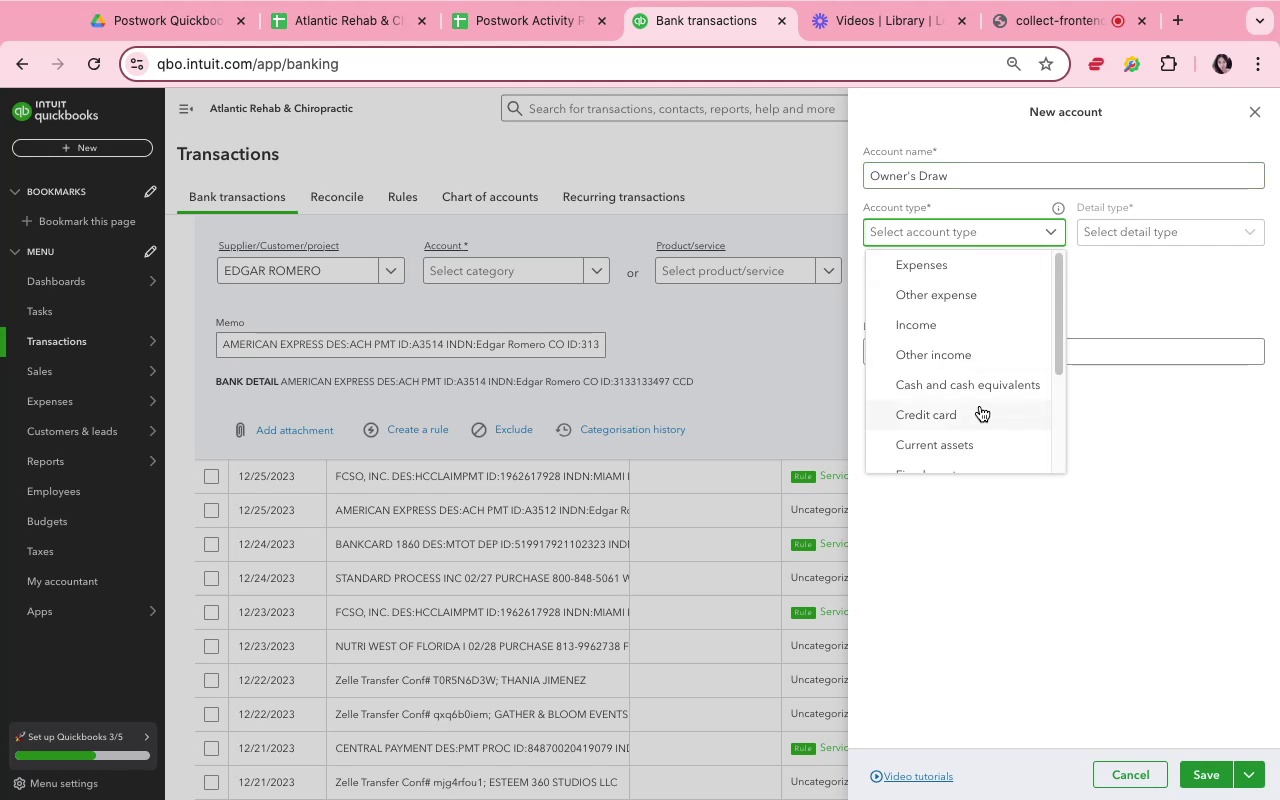 
scroll: coordinate [980, 406], scroll_direction: down, amount: 14.0
 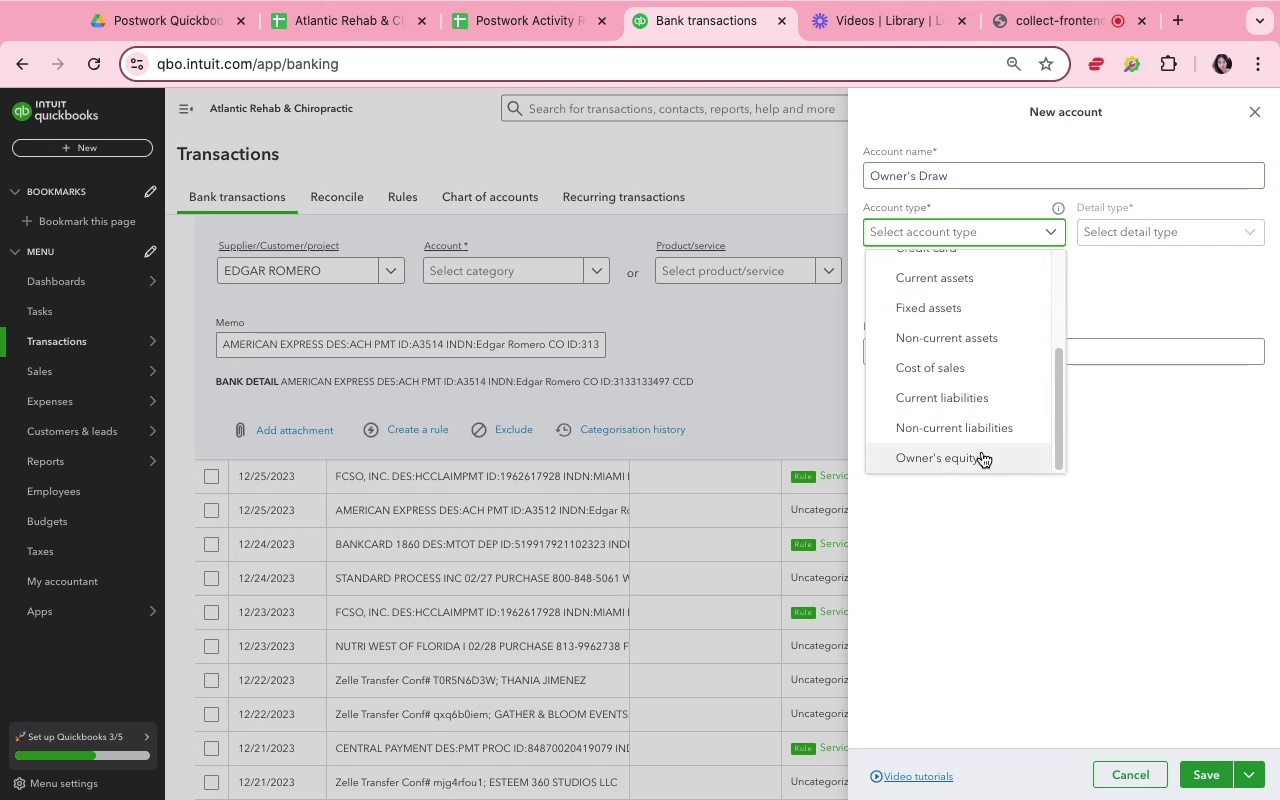 
wait(6.41)
 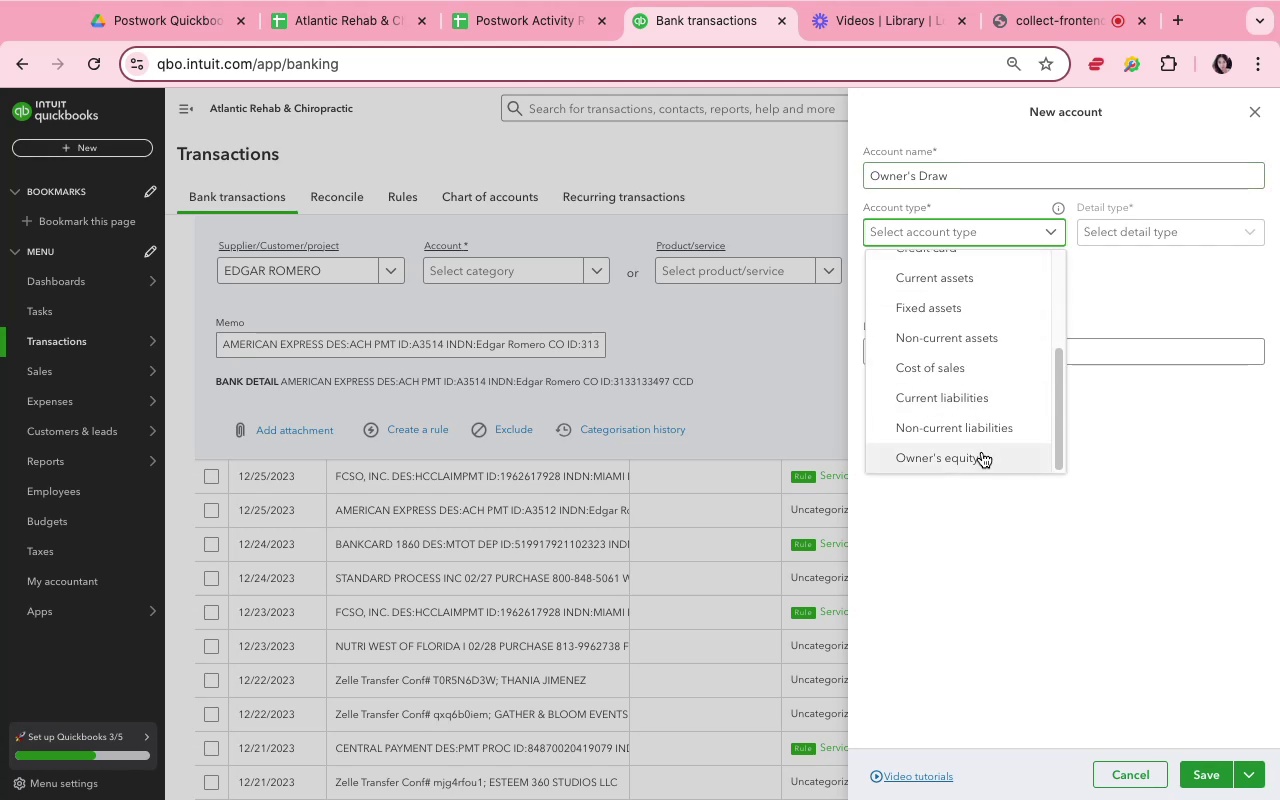 
left_click([982, 452])
 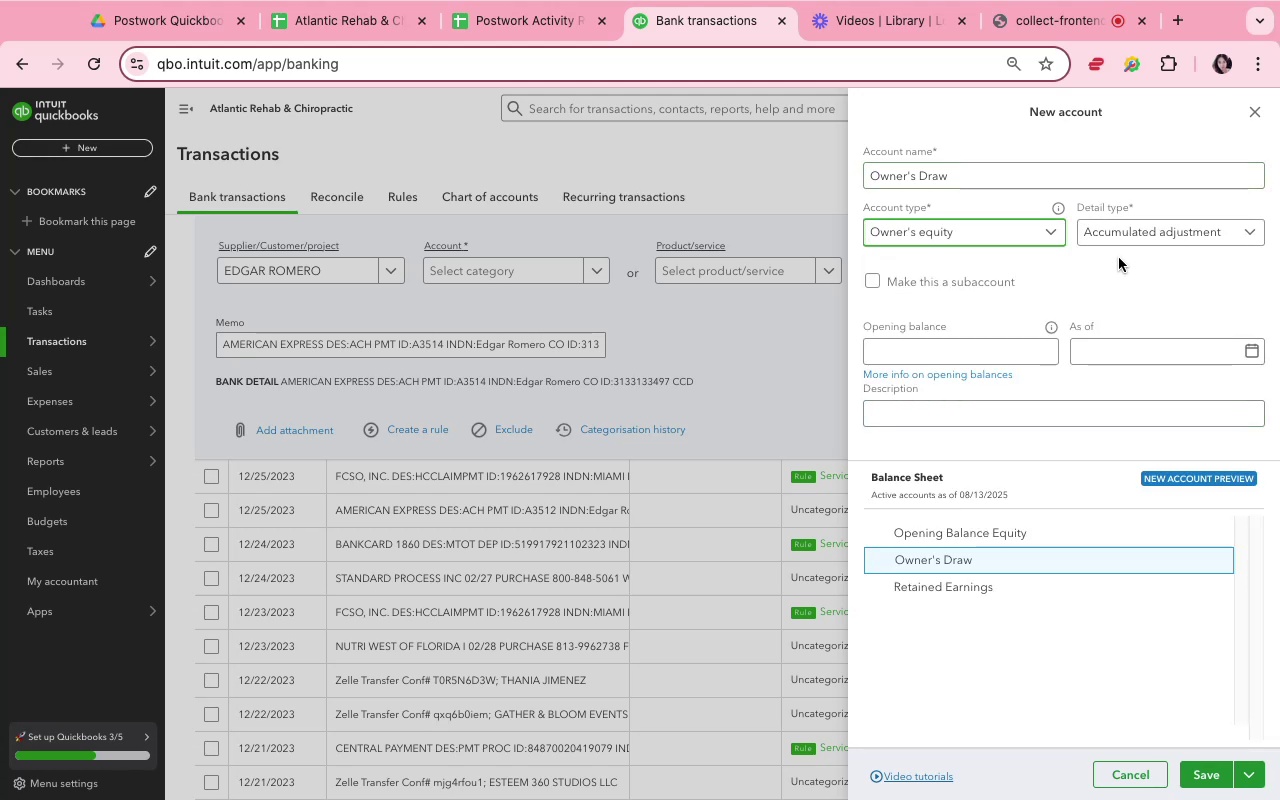 
left_click([1119, 234])
 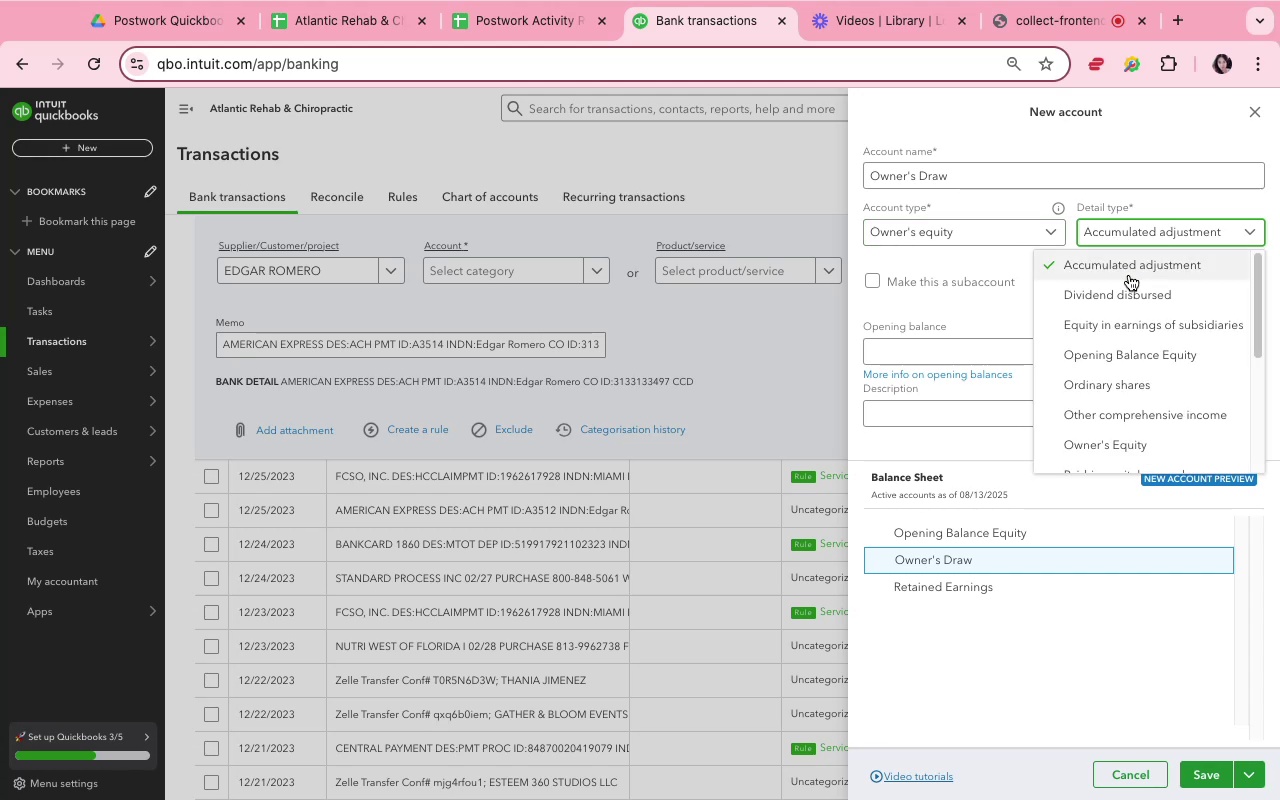 
scroll: coordinate [1147, 368], scroll_direction: down, amount: 22.0
 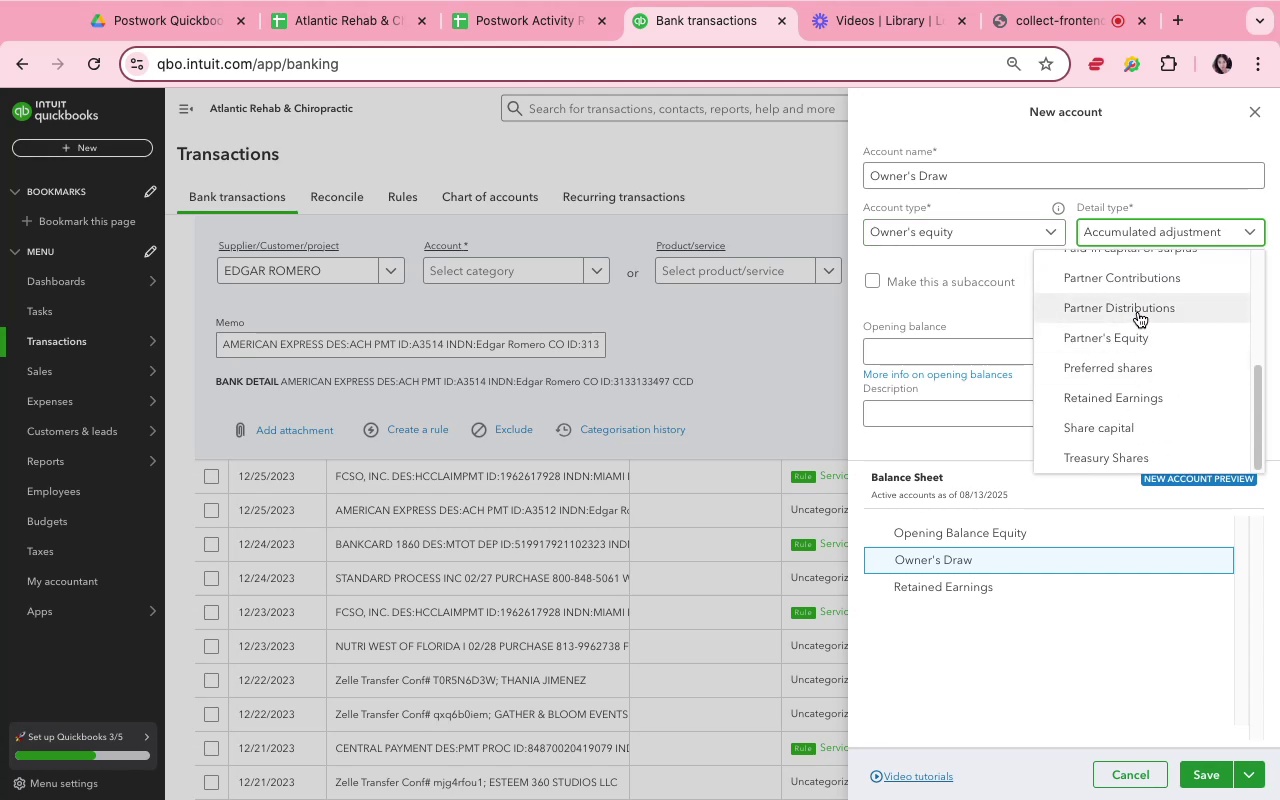 
left_click([1138, 312])
 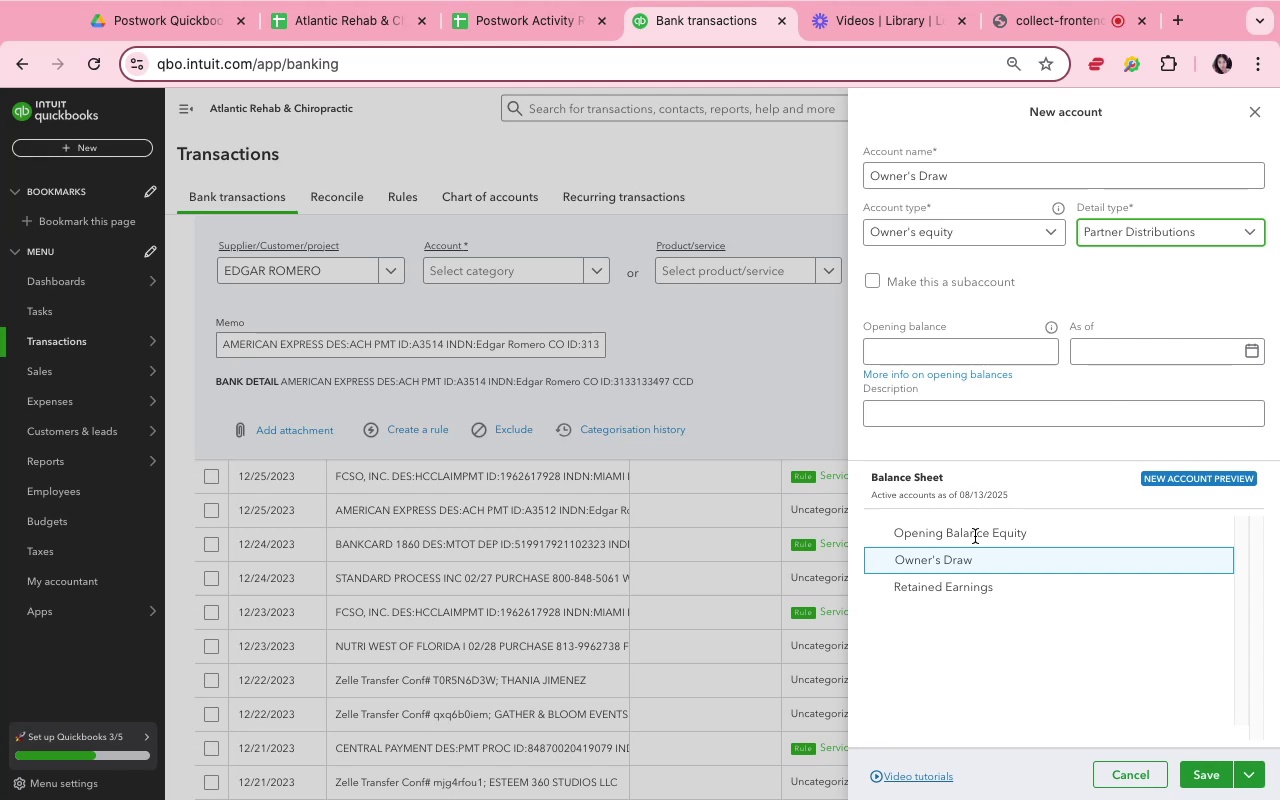 
wait(41.6)
 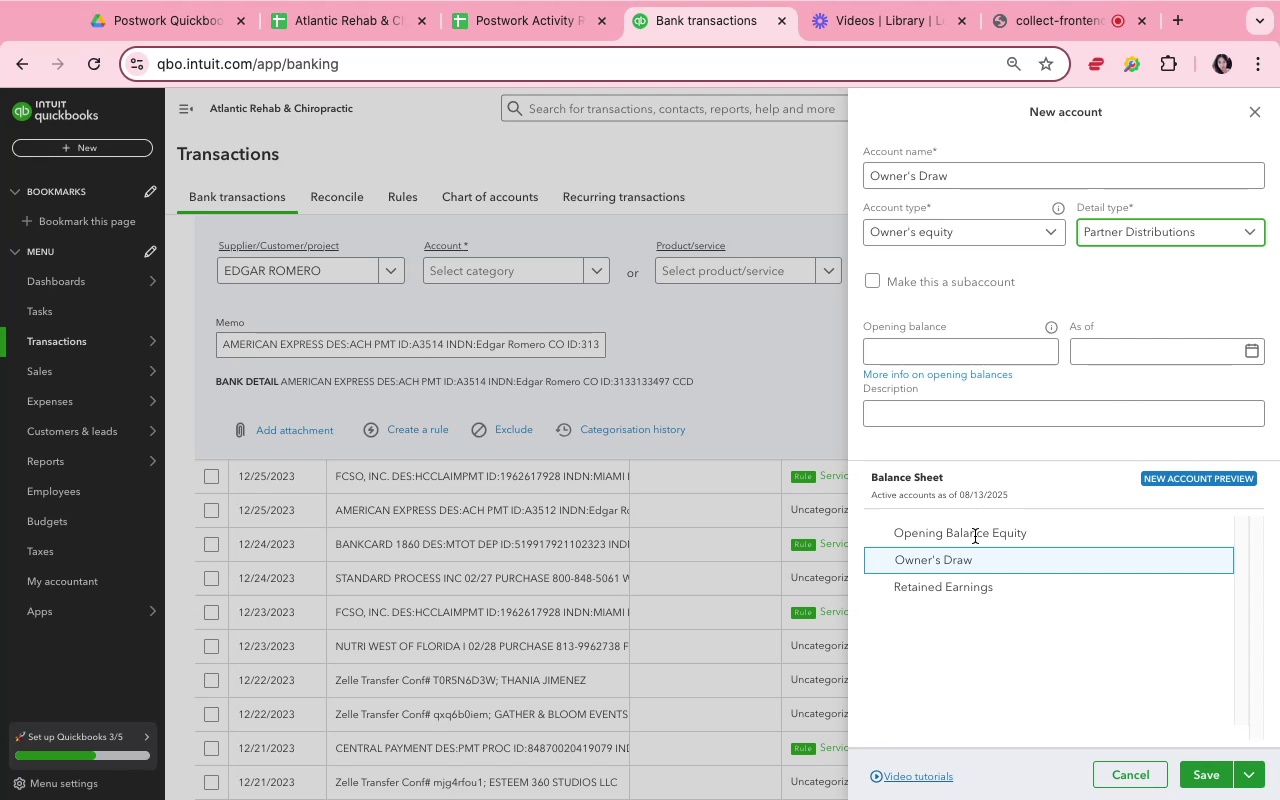 
mouse_move([1197, 740])
 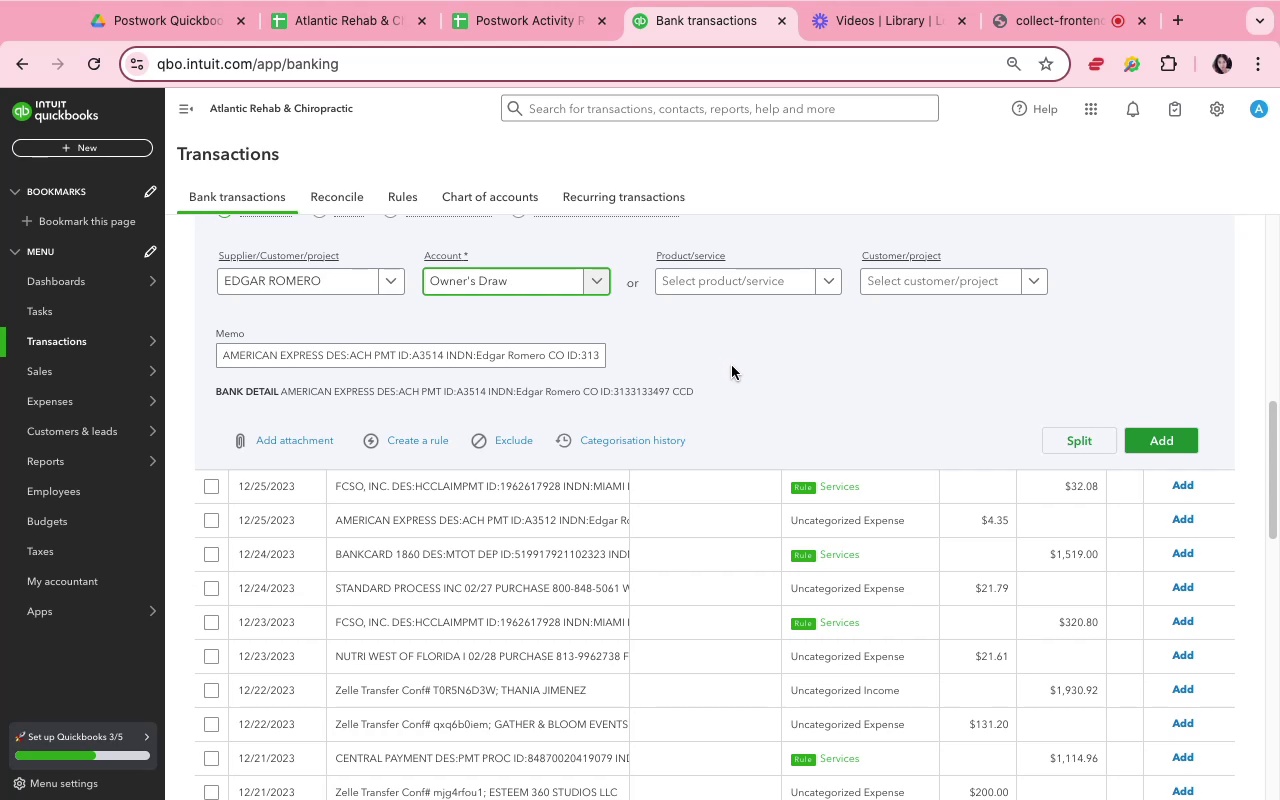 
wait(5.4)
 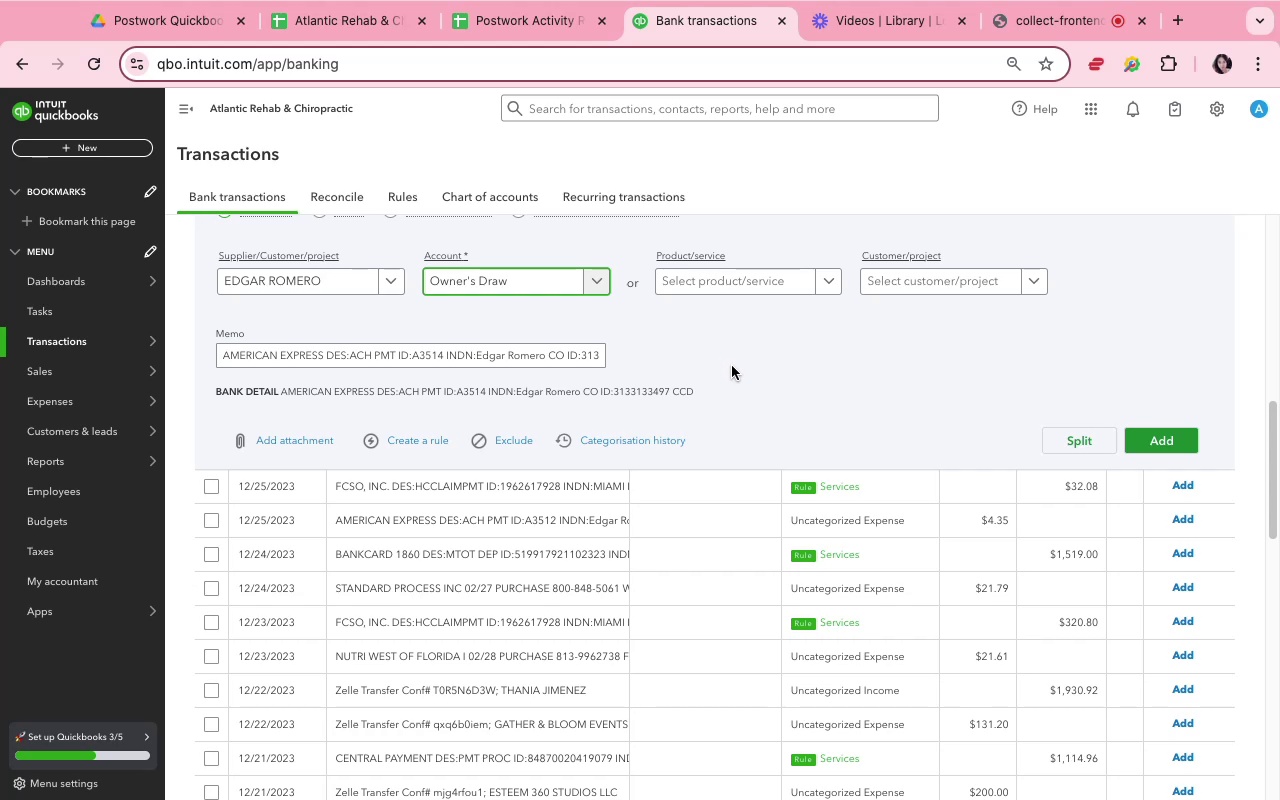 
scroll: coordinate [732, 366], scroll_direction: up, amount: 9.0
 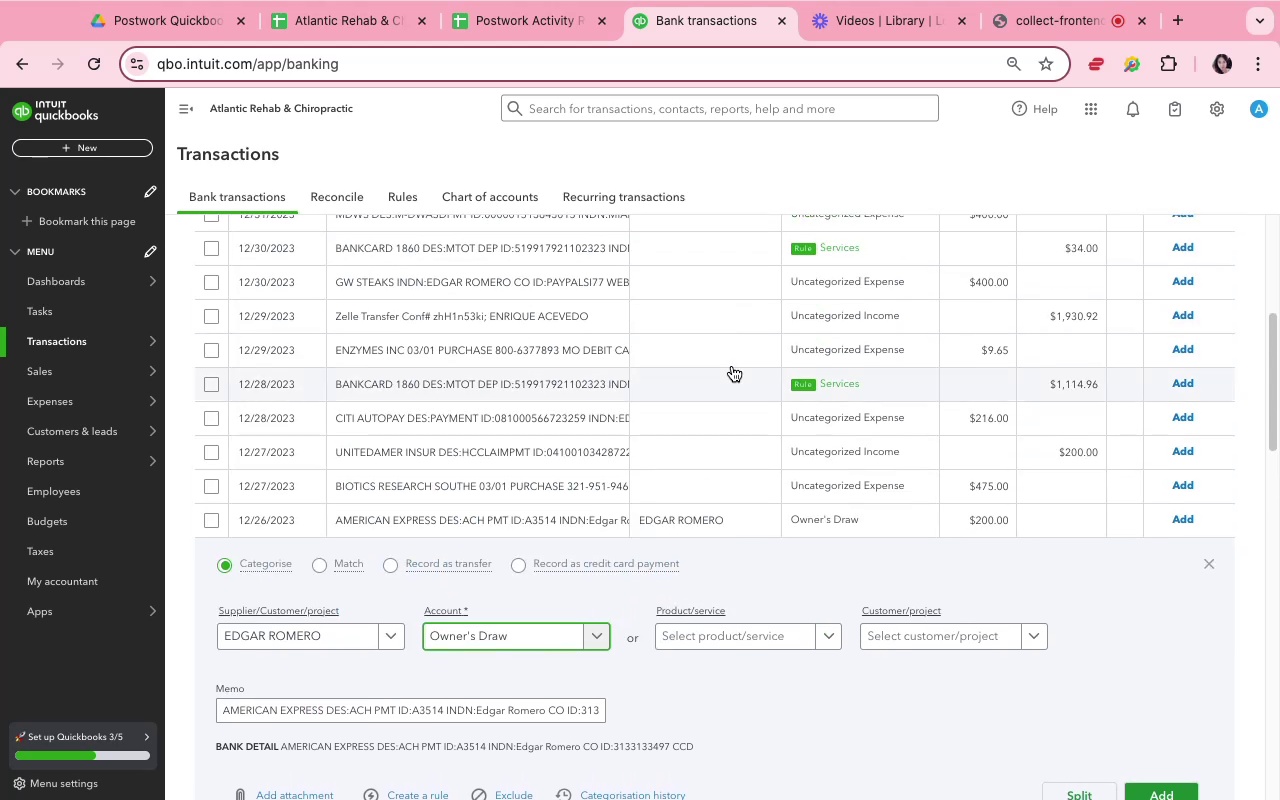 
scroll: coordinate [732, 366], scroll_direction: down, amount: 8.0
 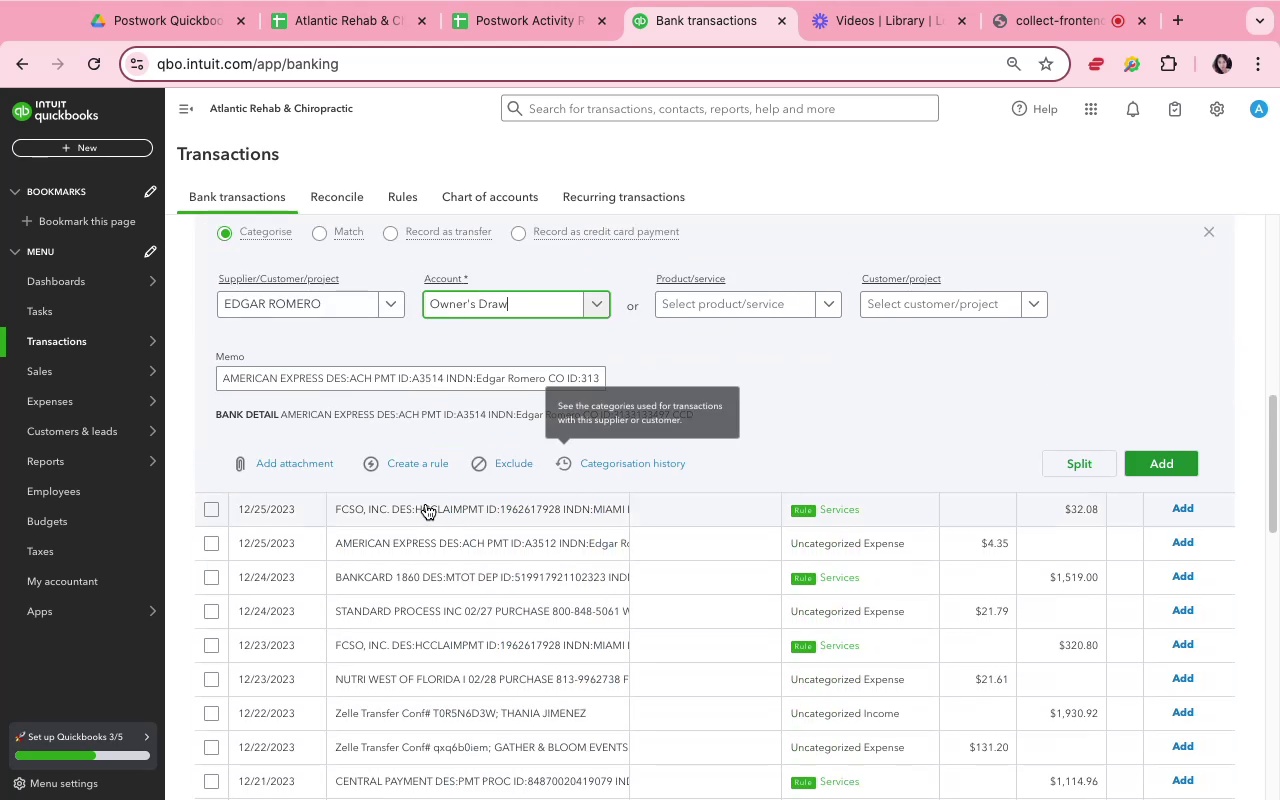 
left_click([423, 465])
 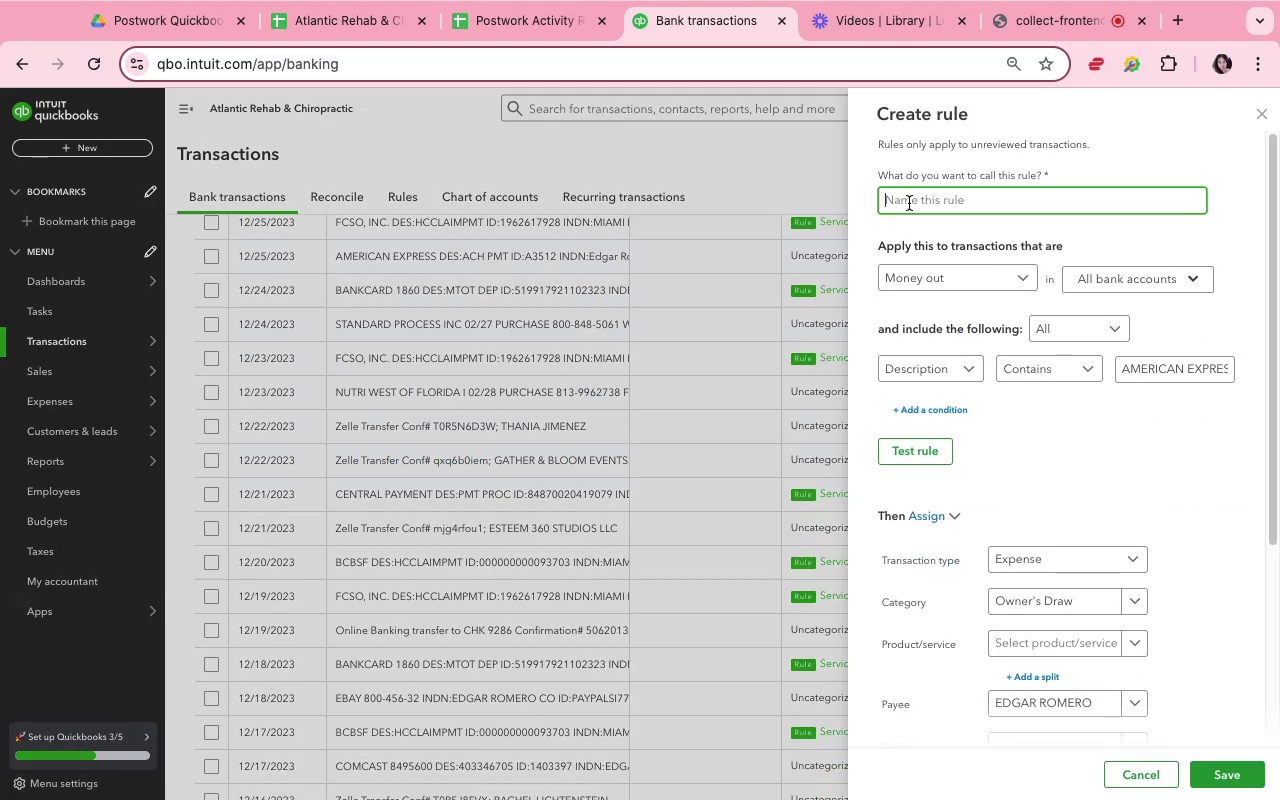 
left_click([910, 199])
 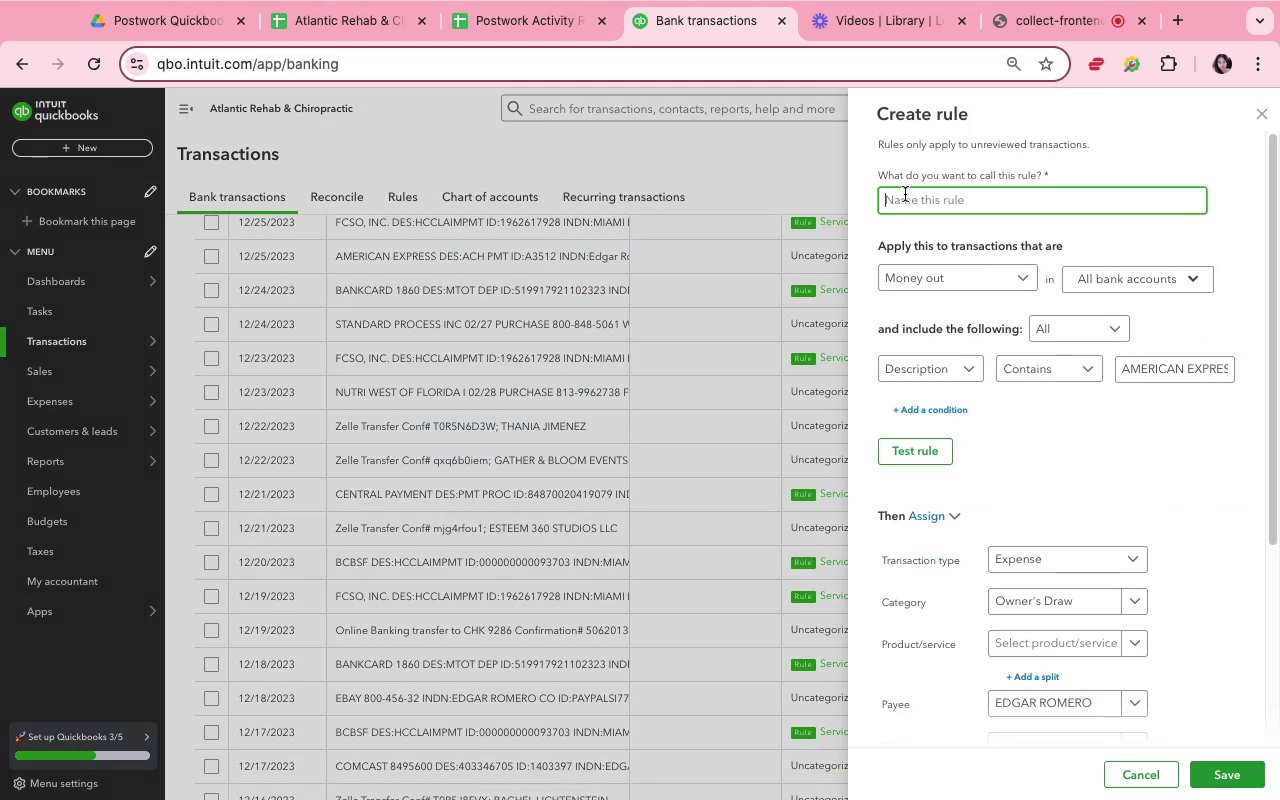 
type(edgar)
 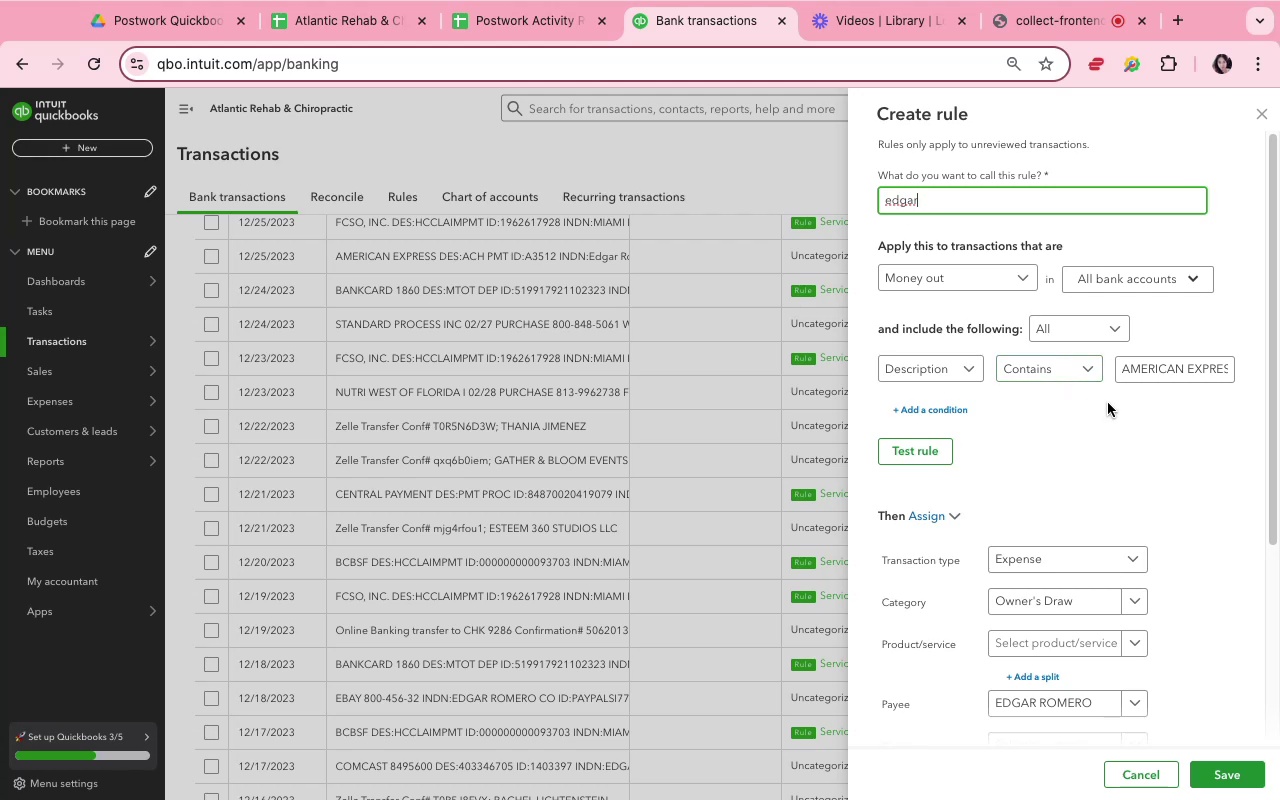 
wait(6.28)
 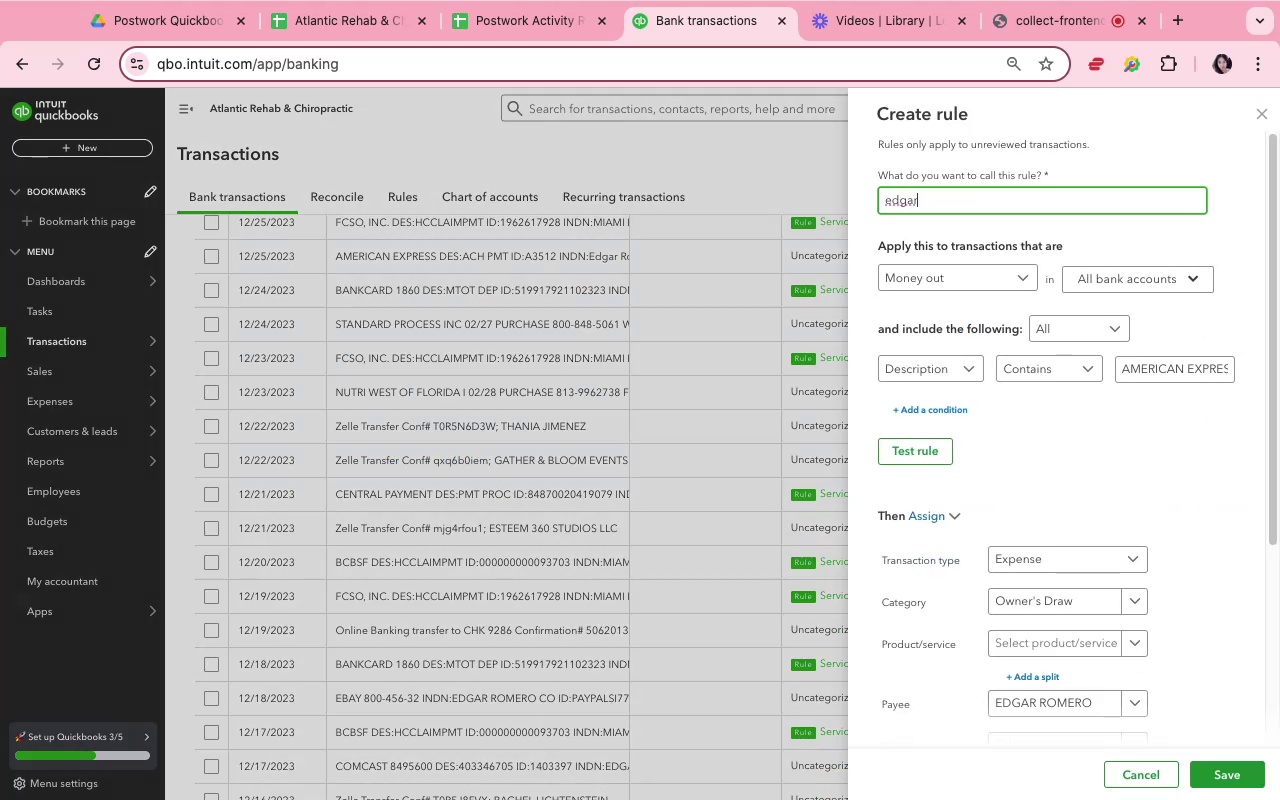 
hold_key(key=ArrowRight, duration=1.08)
 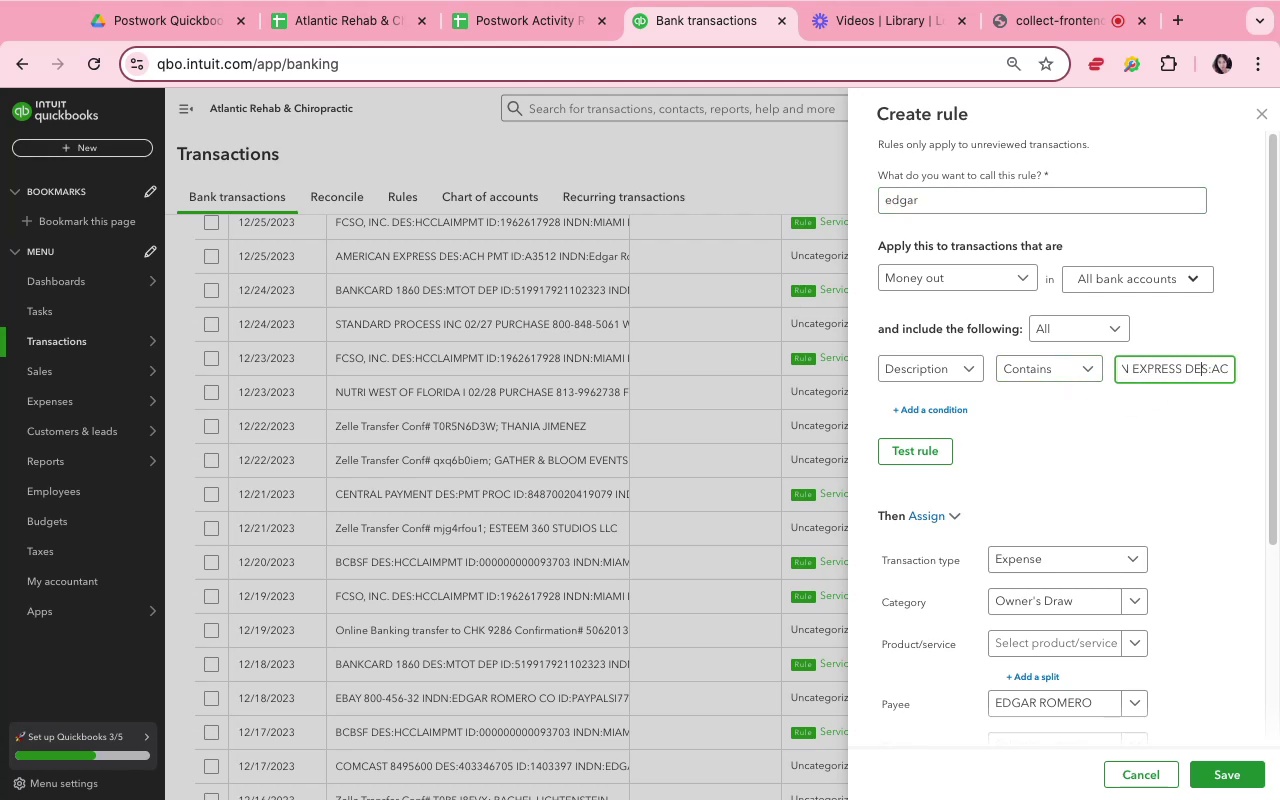 
key(ArrowRight)
 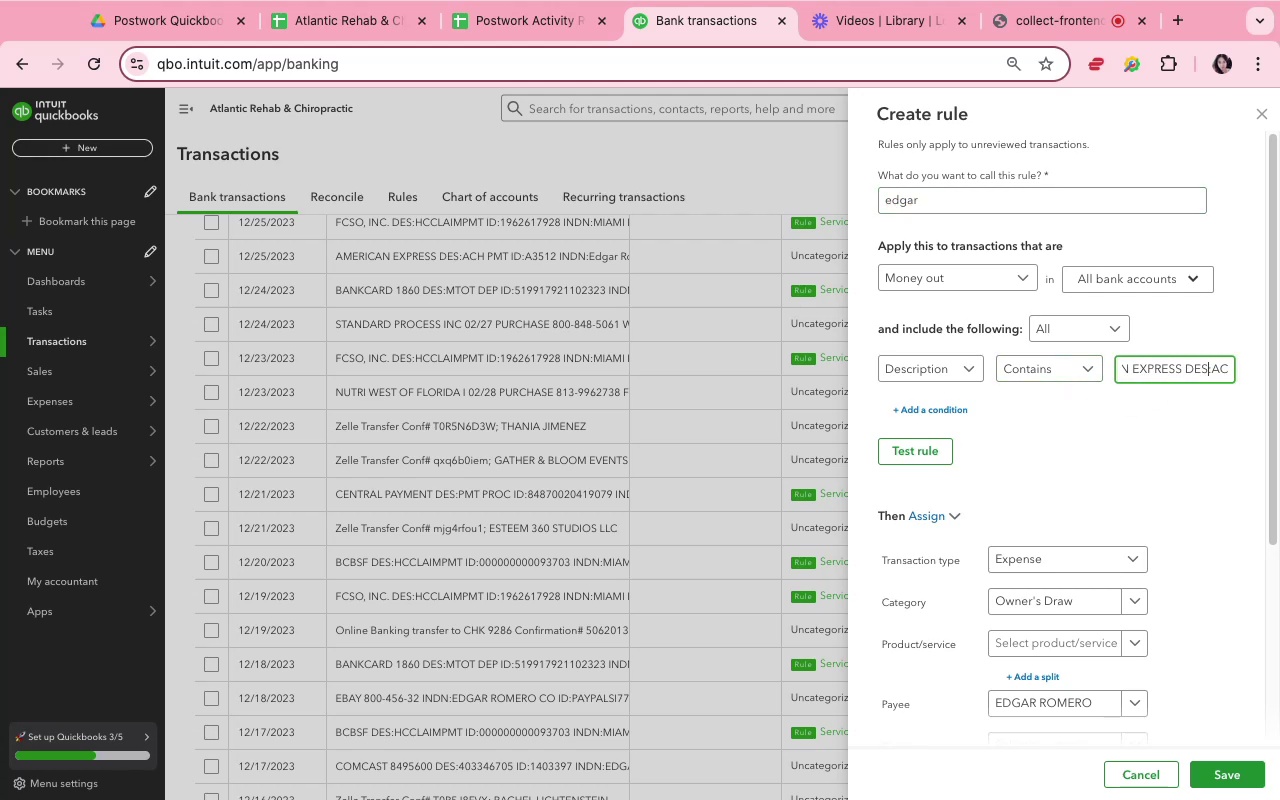 
key(ArrowRight)
 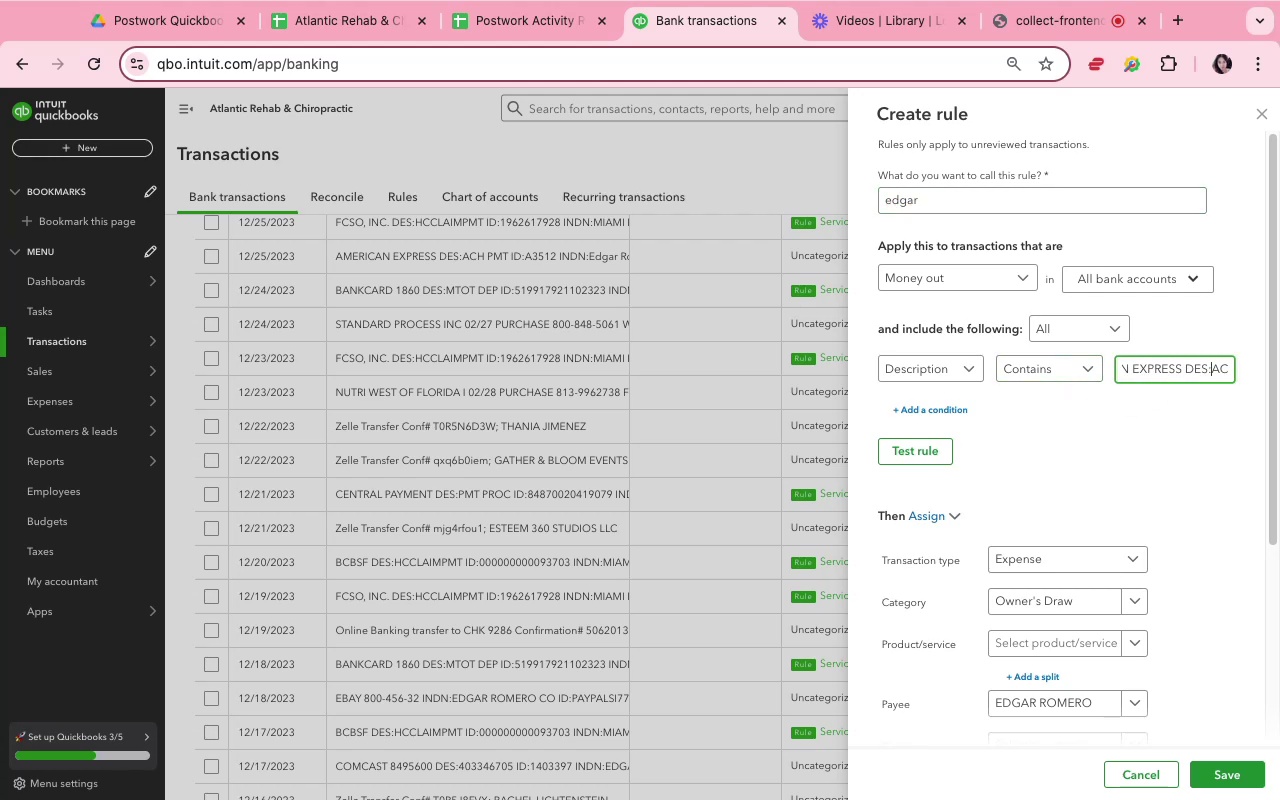 
key(ArrowRight)
 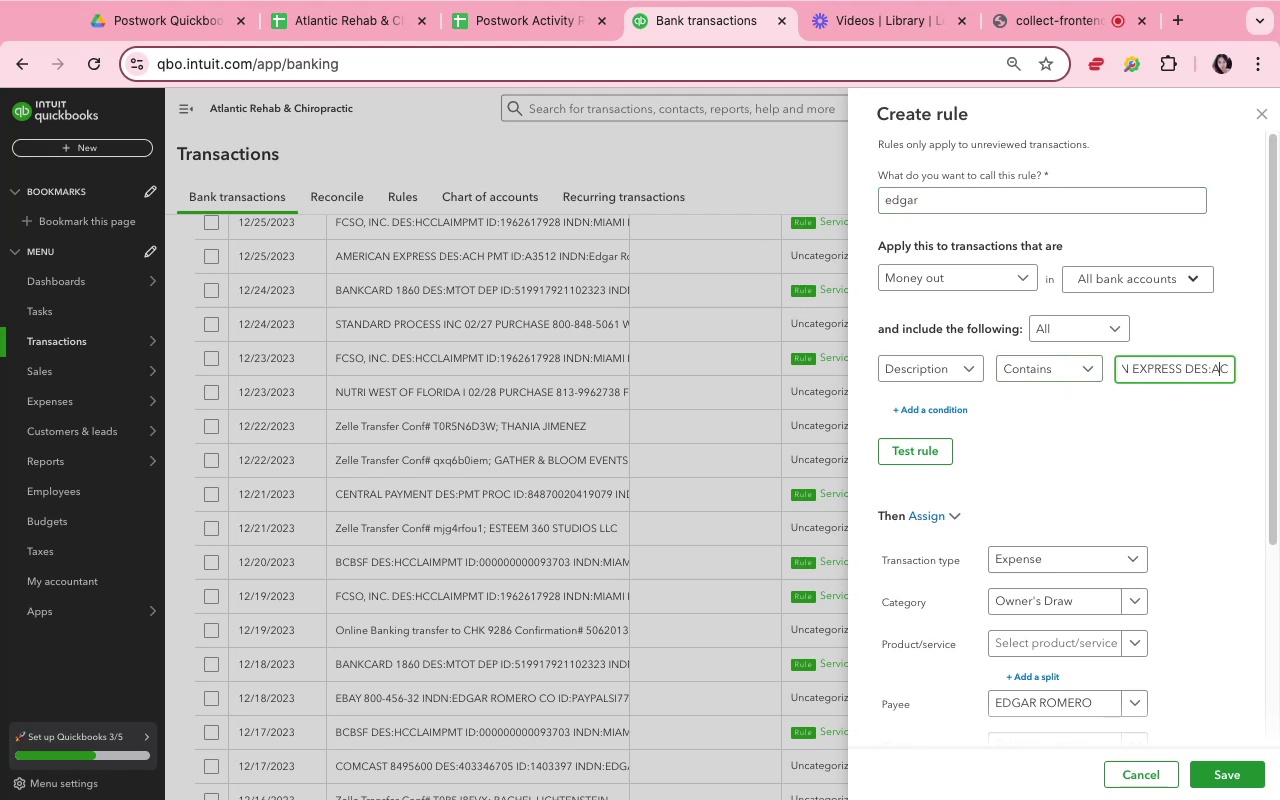 
key(ArrowRight)
 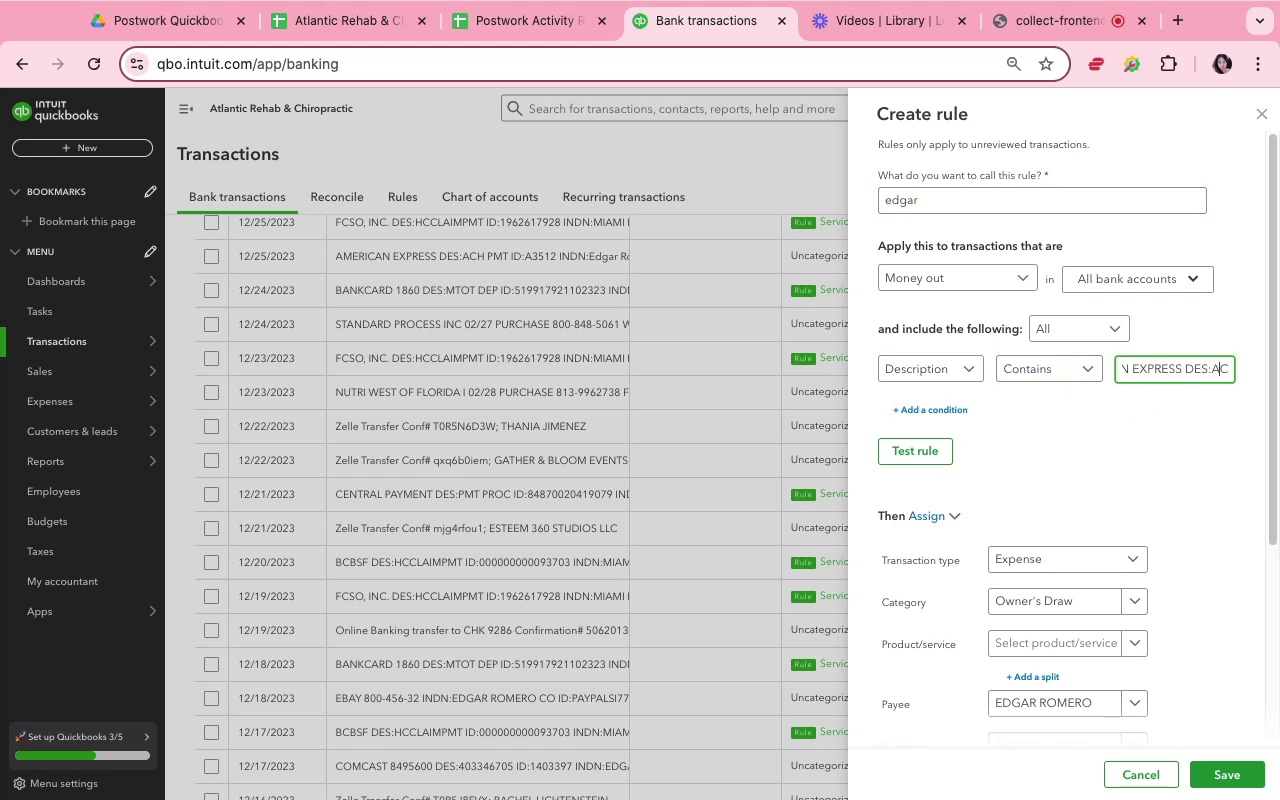 
key(ArrowRight)
 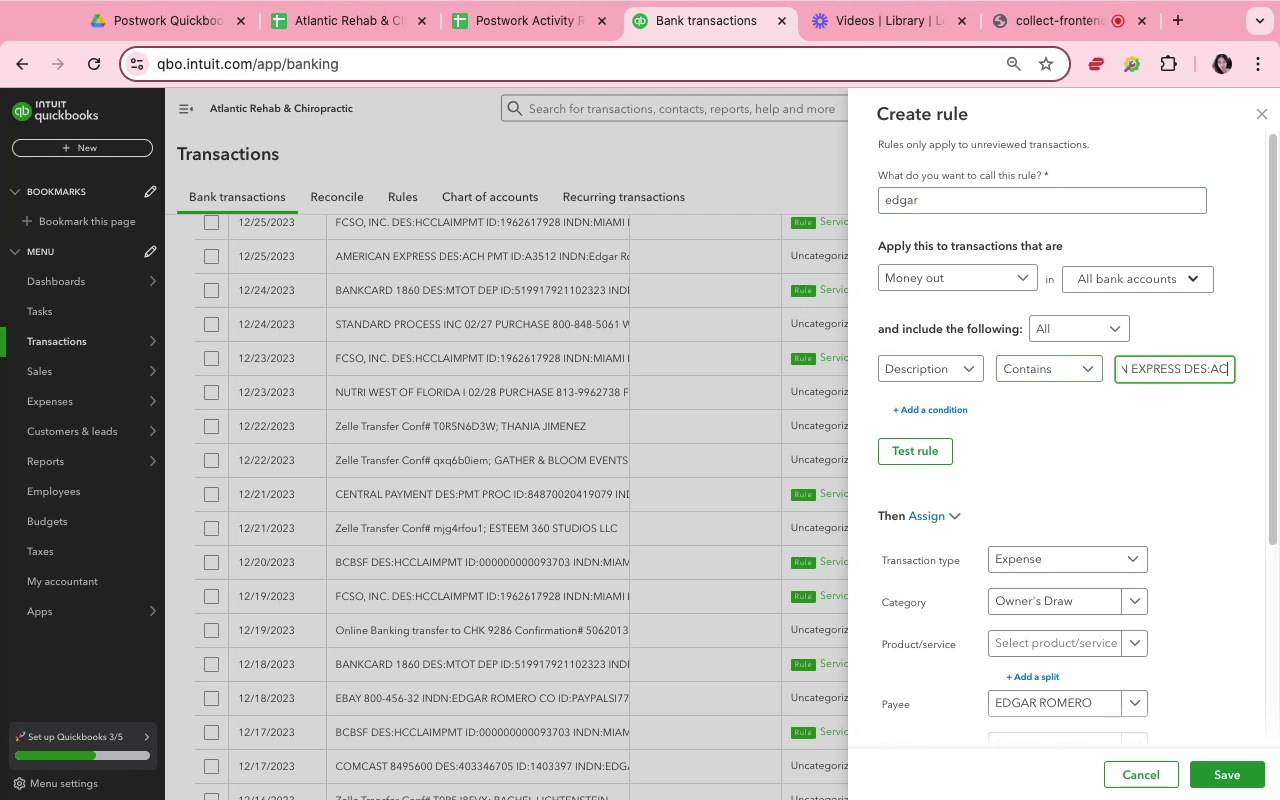 
key(ArrowRight)
 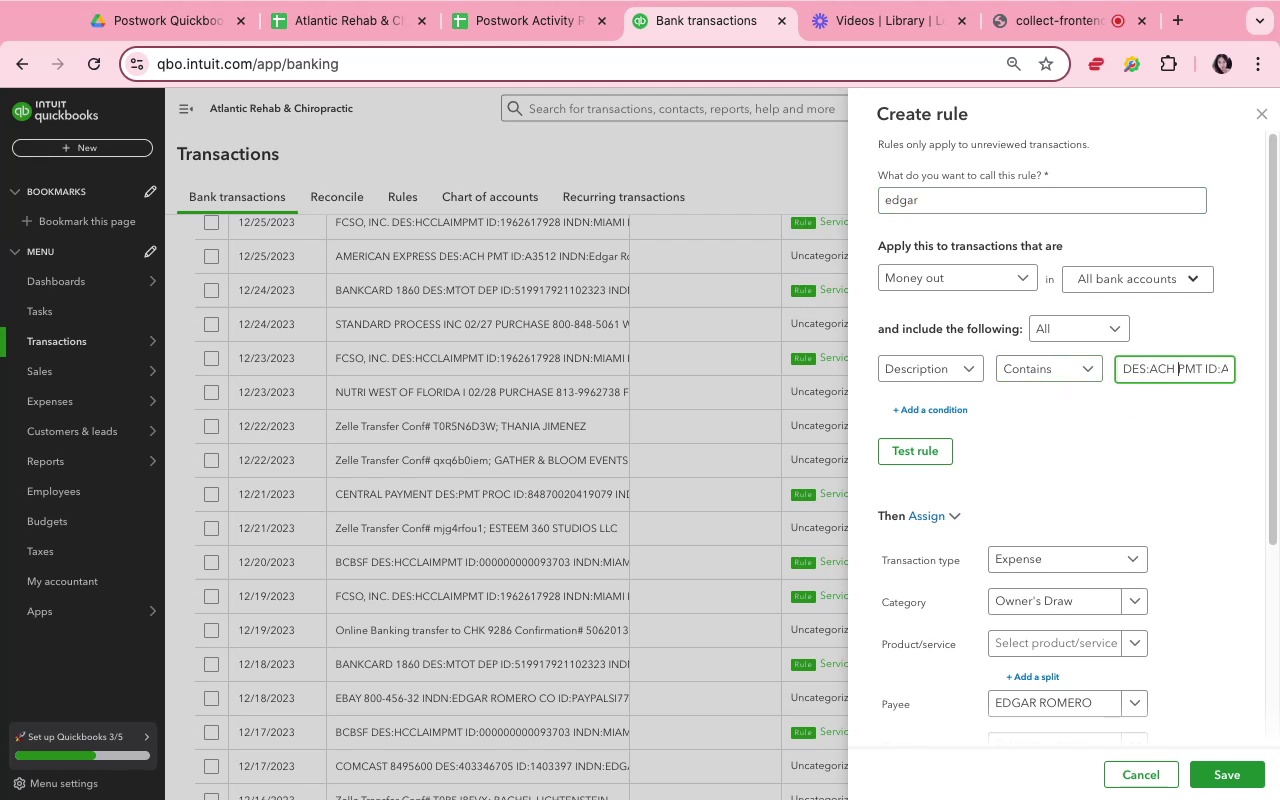 
key(ArrowRight)
 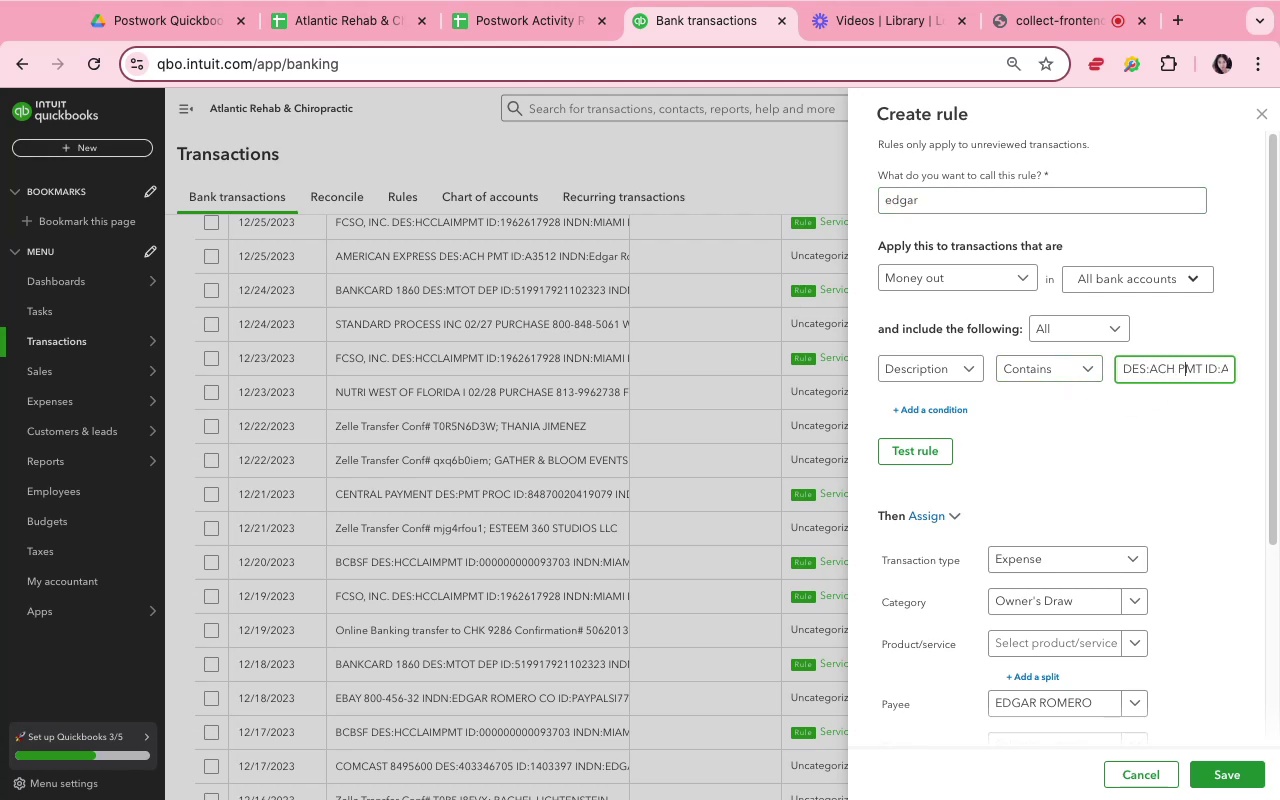 
key(ArrowRight)
 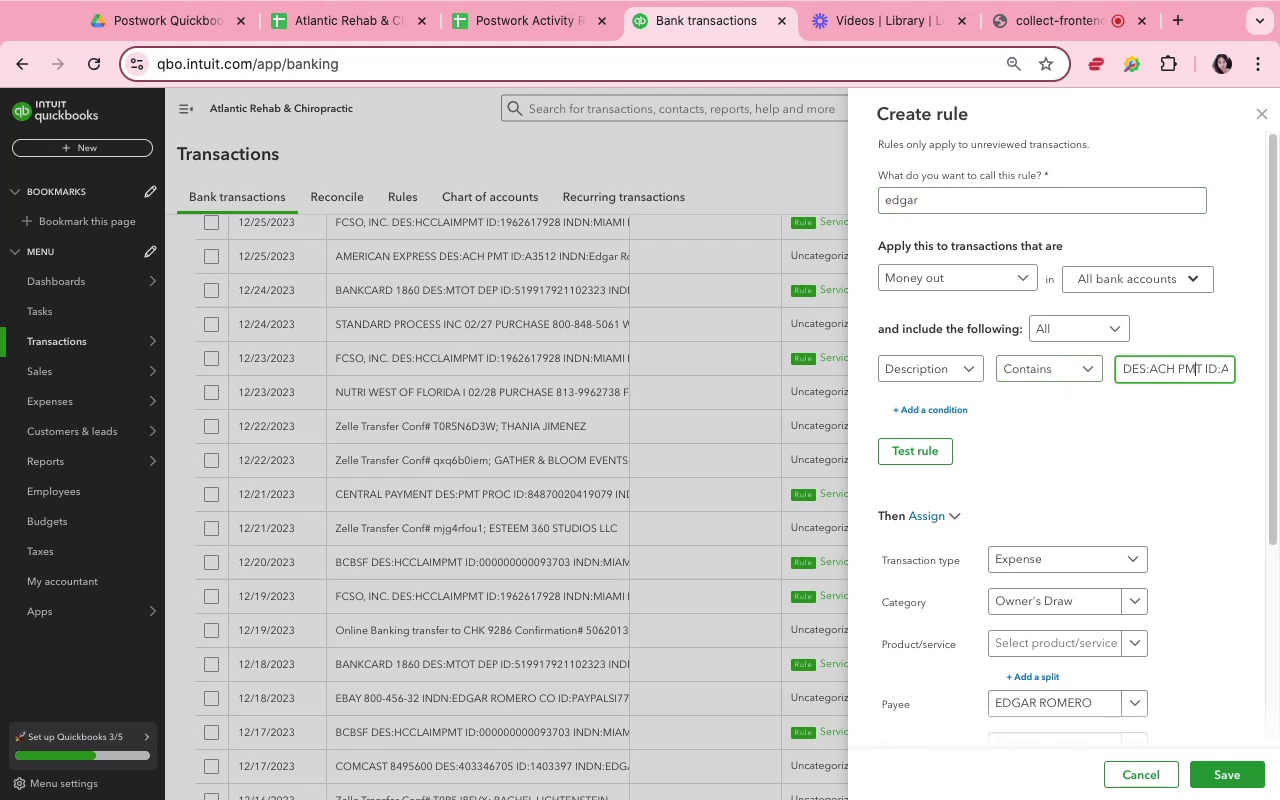 
key(ArrowRight)
 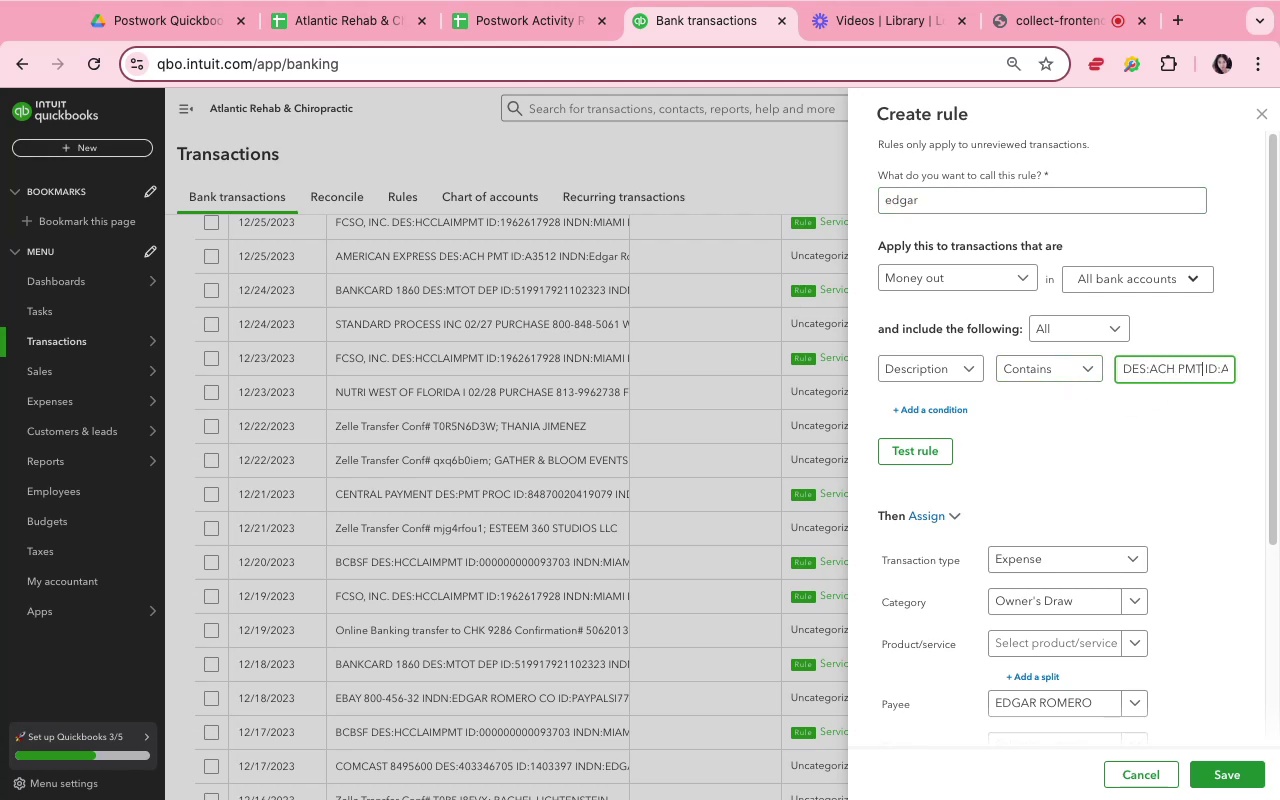 
key(ArrowRight)
 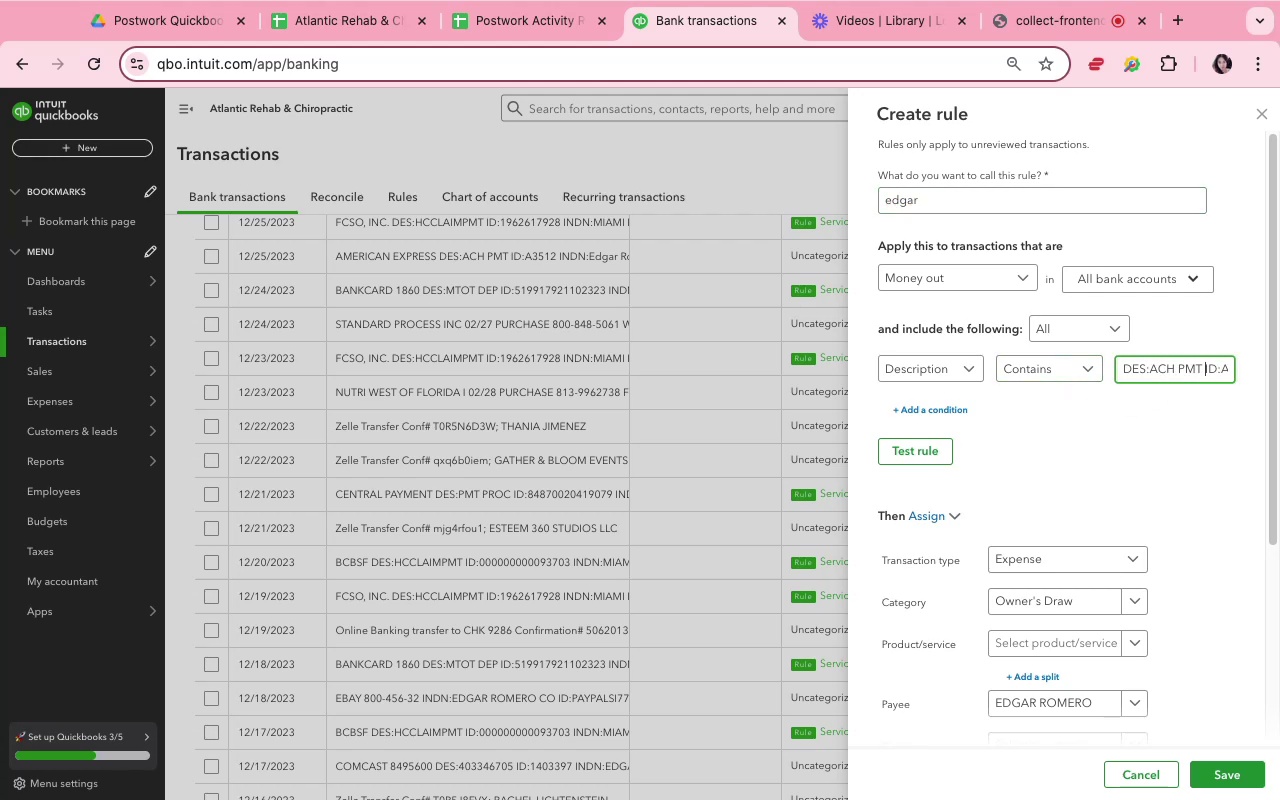 
key(ArrowRight)
 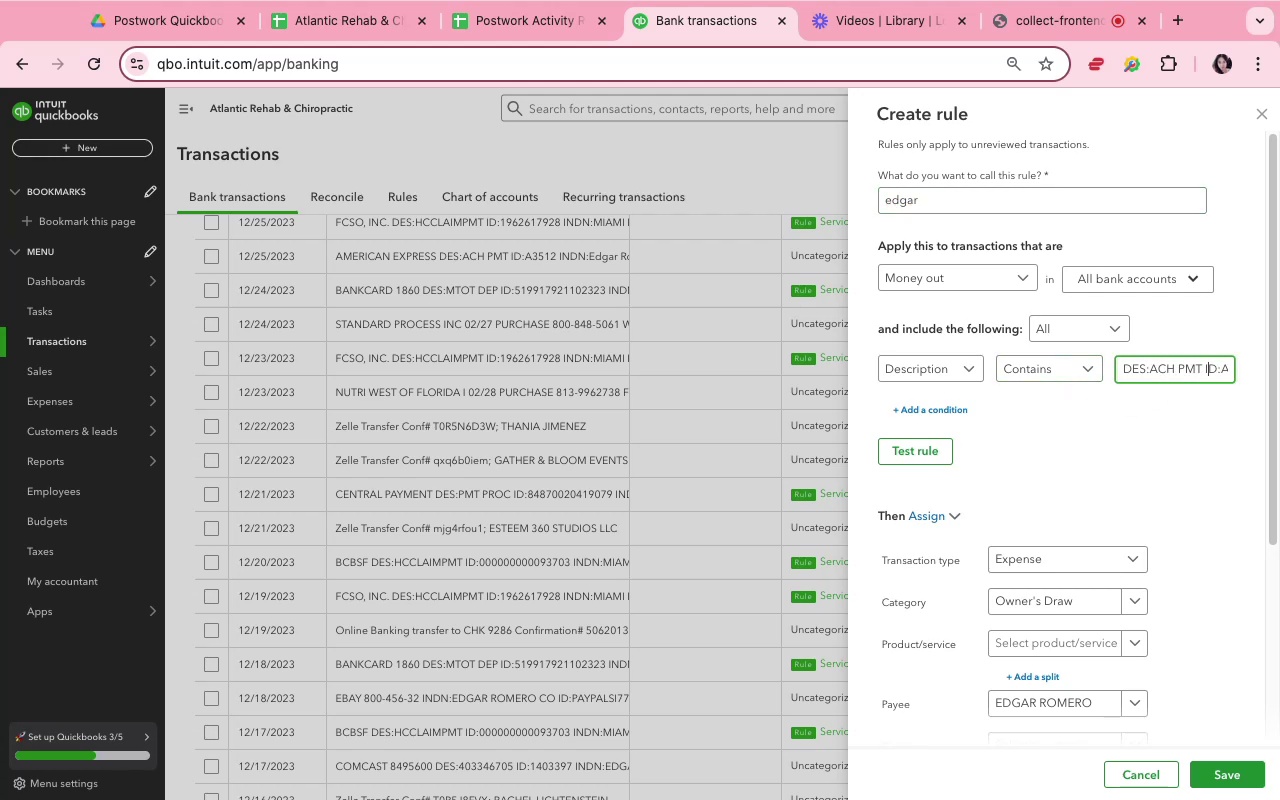 
key(ArrowRight)
 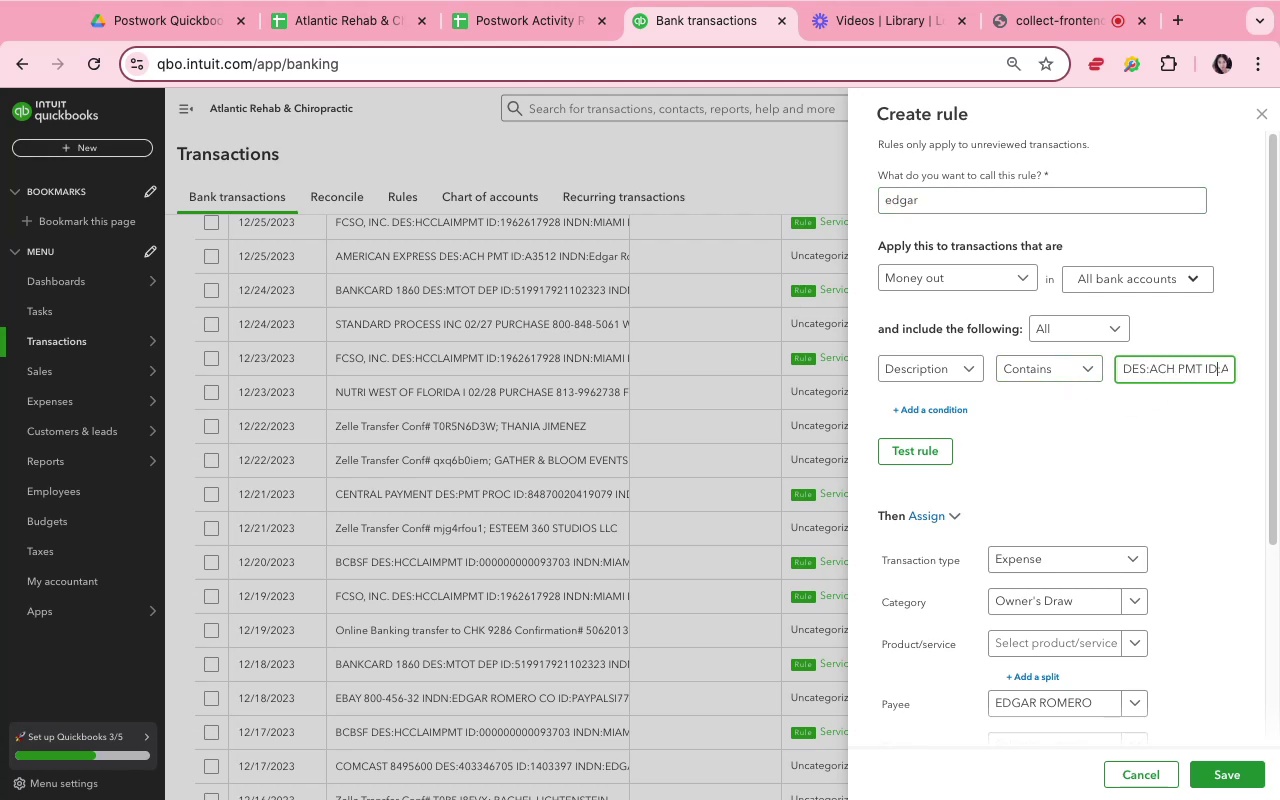 
key(ArrowRight)
 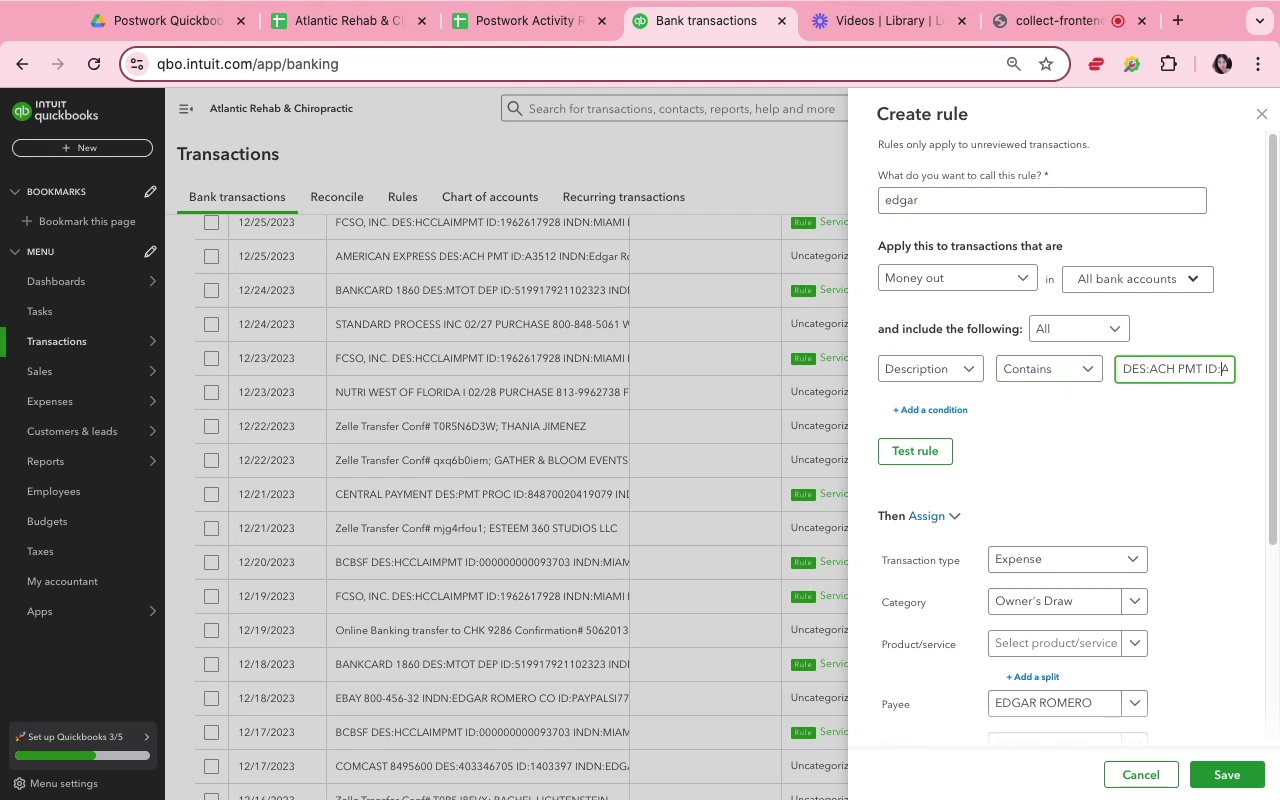 
key(ArrowRight)
 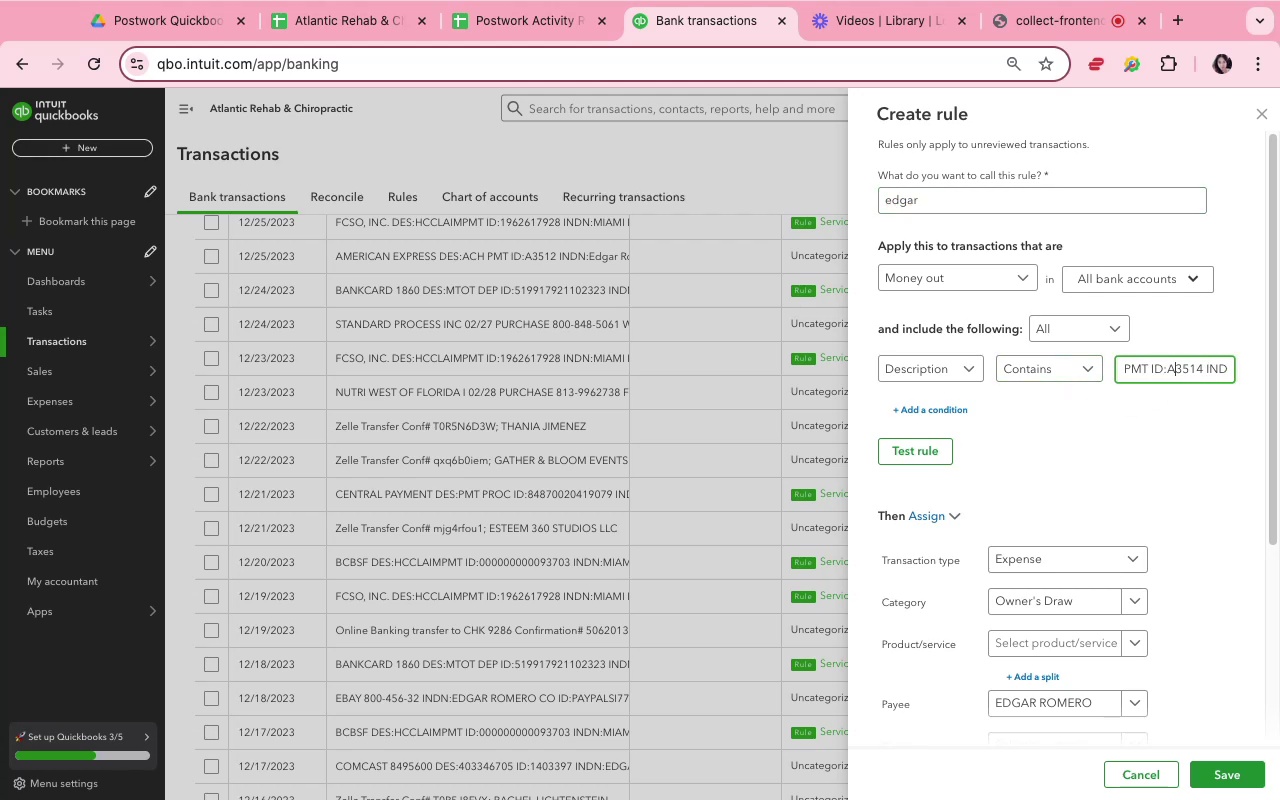 
key(ArrowRight)
 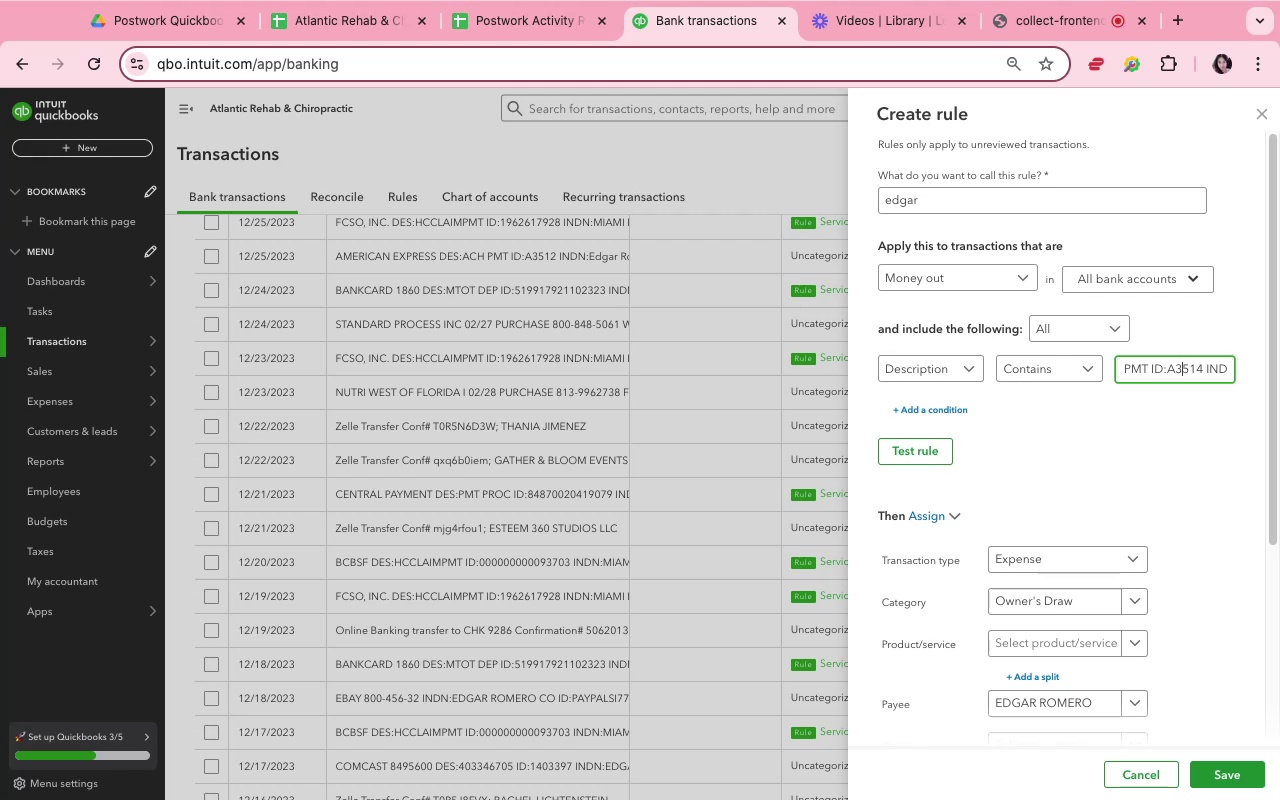 
key(ArrowRight)
 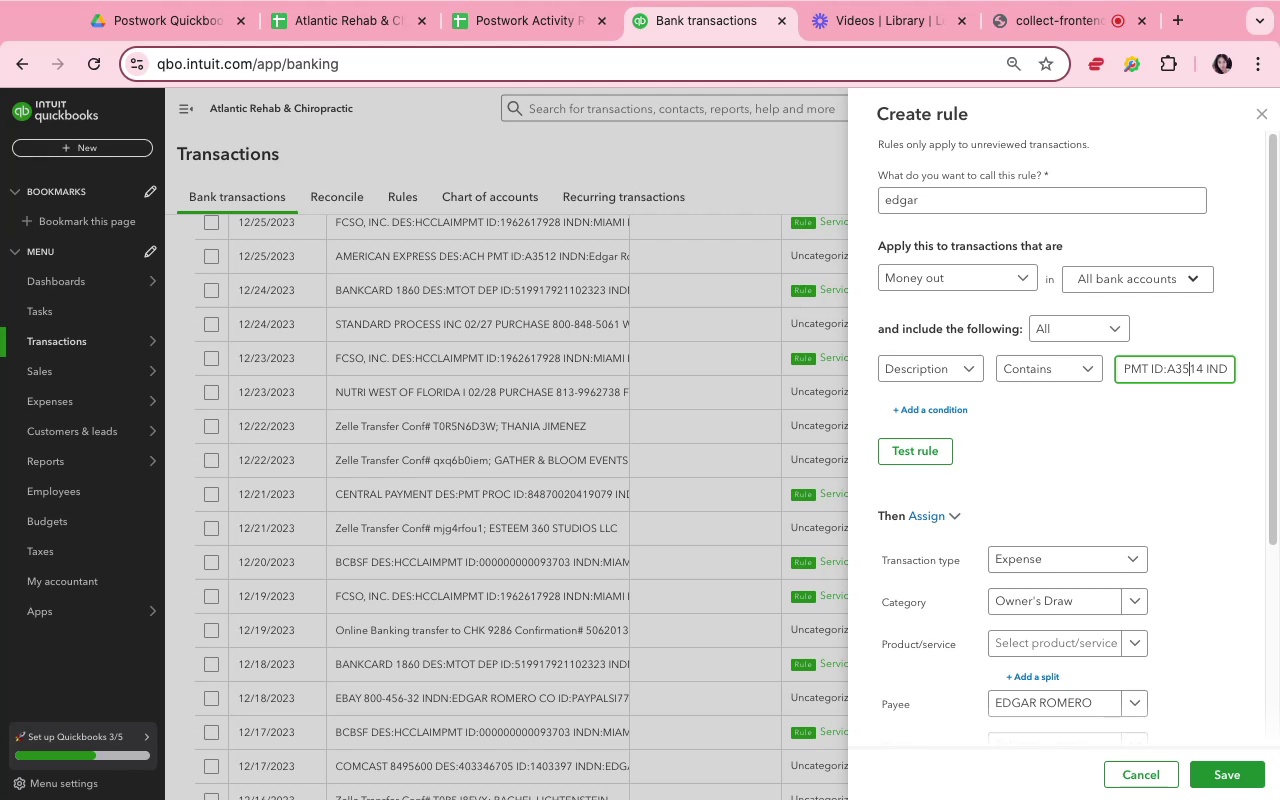 
hold_key(key=ArrowRight, duration=0.69)
 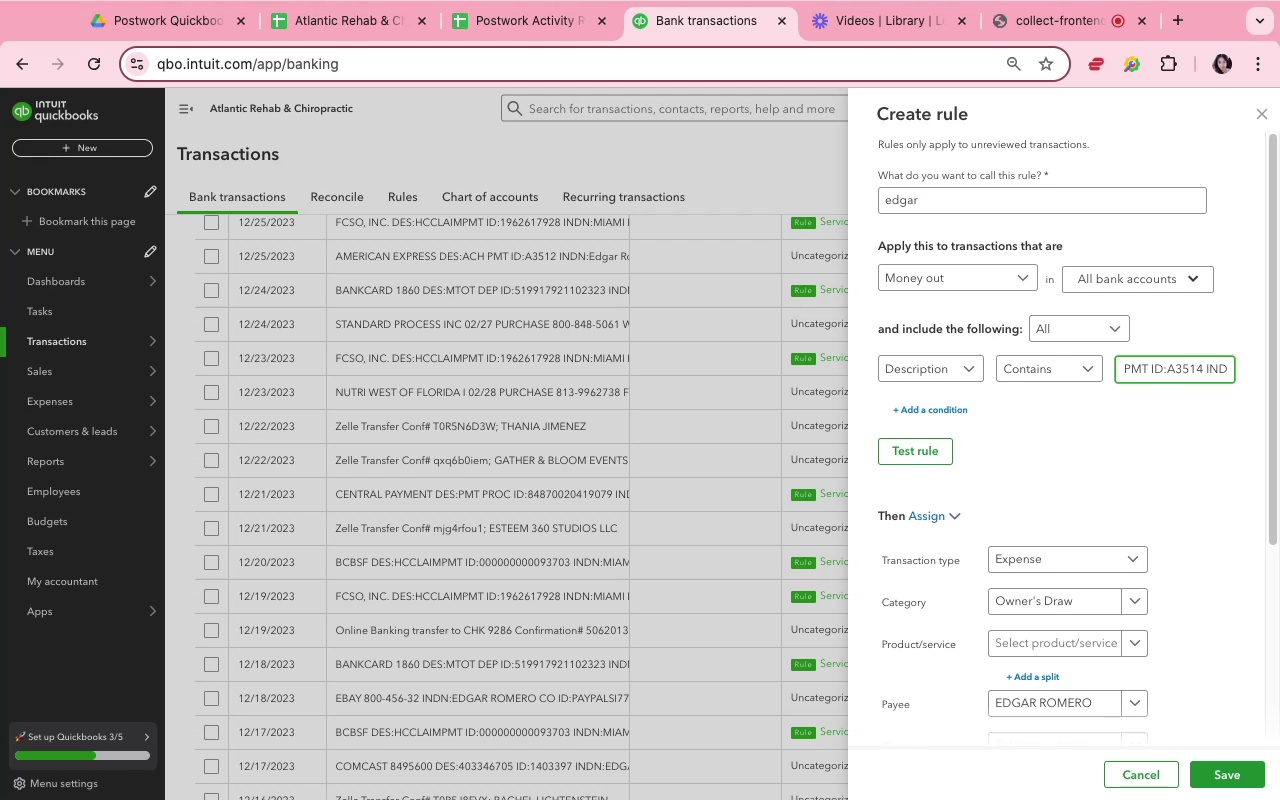 
key(ArrowLeft)
 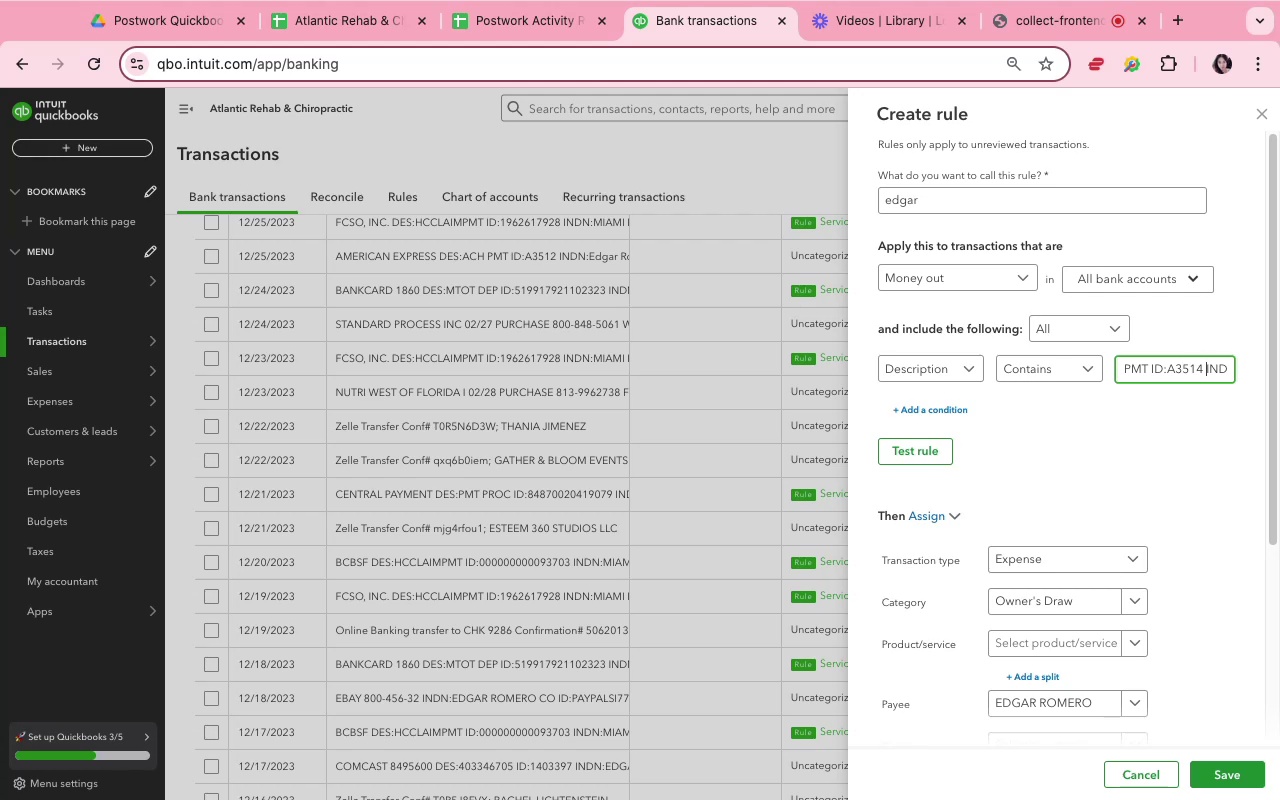 
key(Meta+Shift+ArrowLeft)
 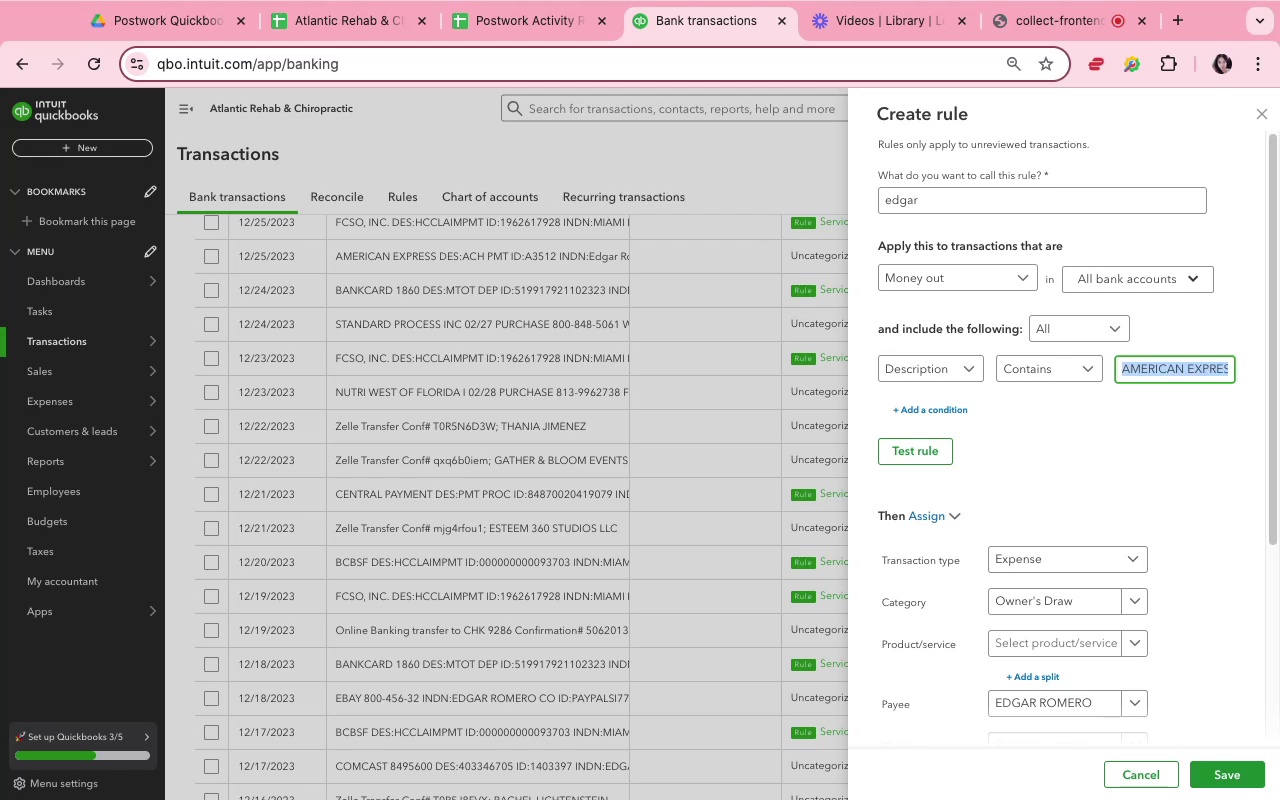 
key(Backspace)
 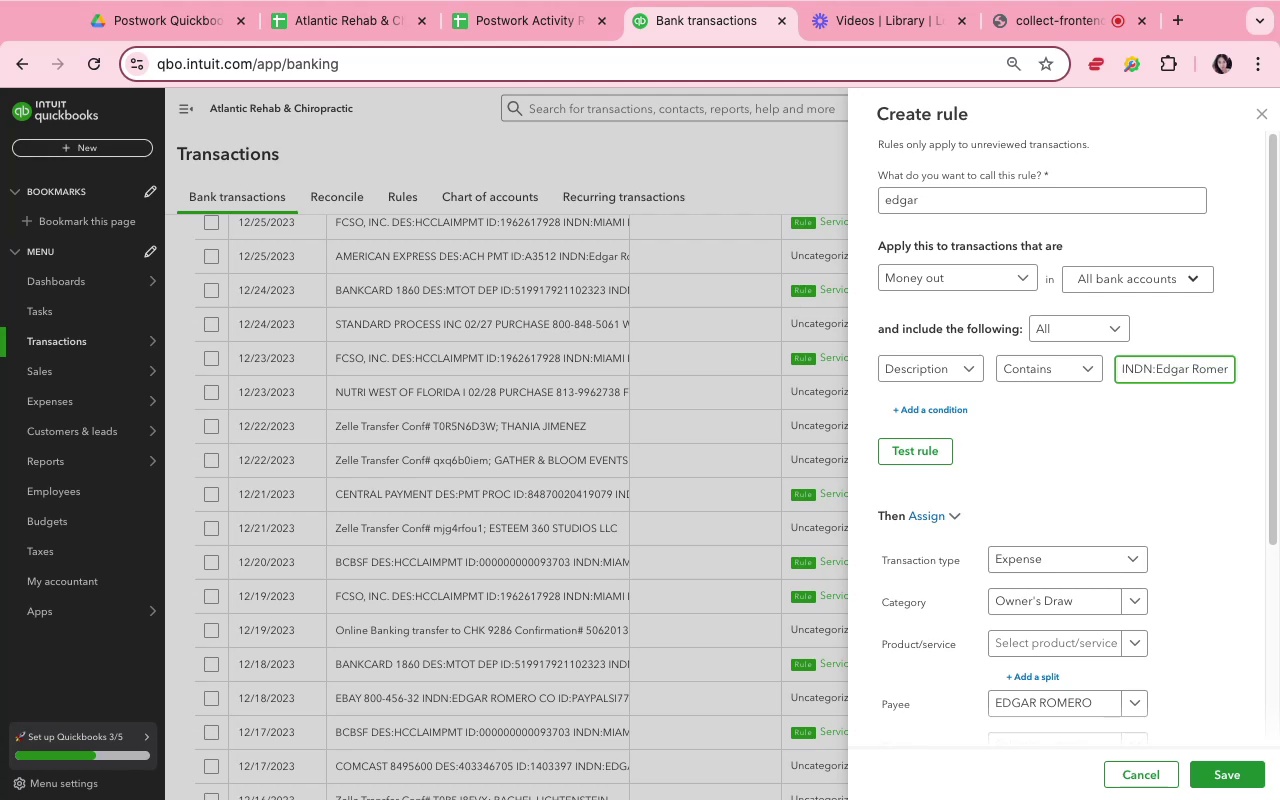 
hold_key(key=ArrowRight, duration=1.51)
 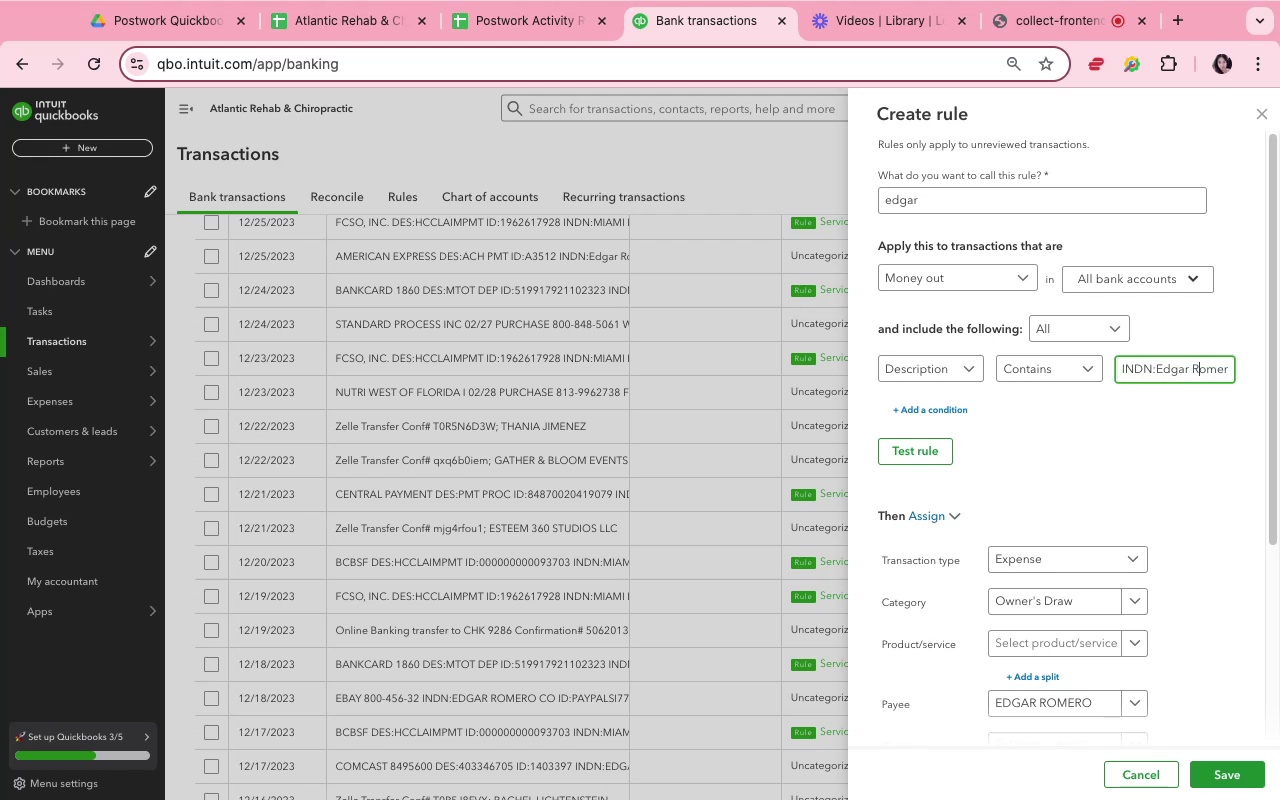 
key(ArrowRight)
 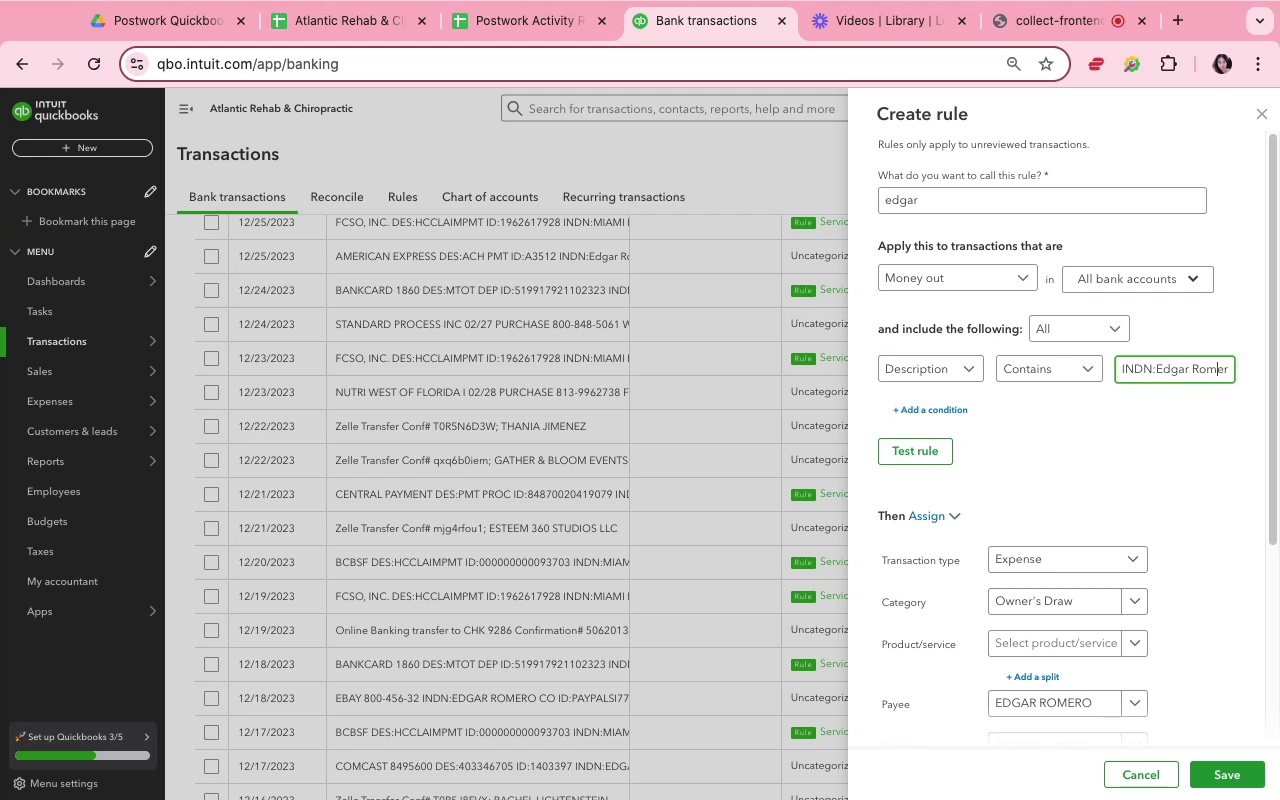 
key(ArrowRight)
 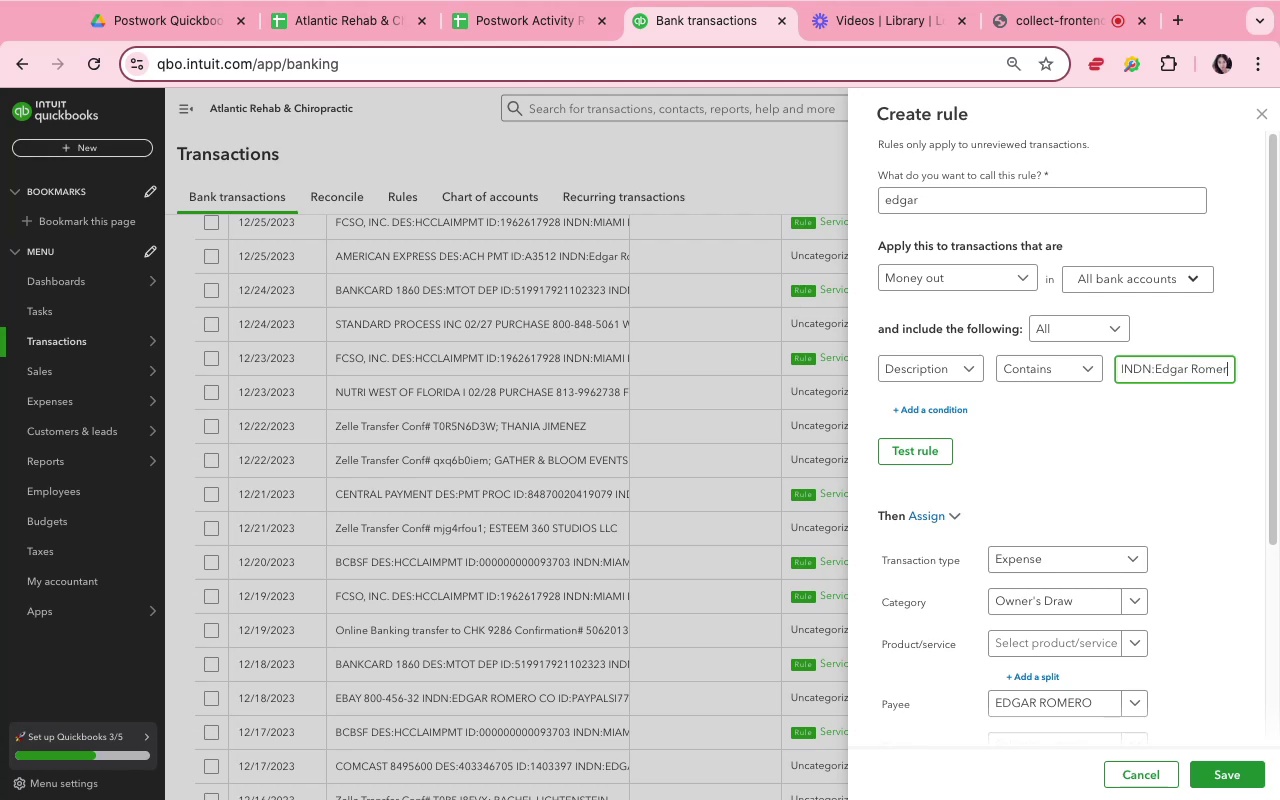 
key(ArrowRight)
 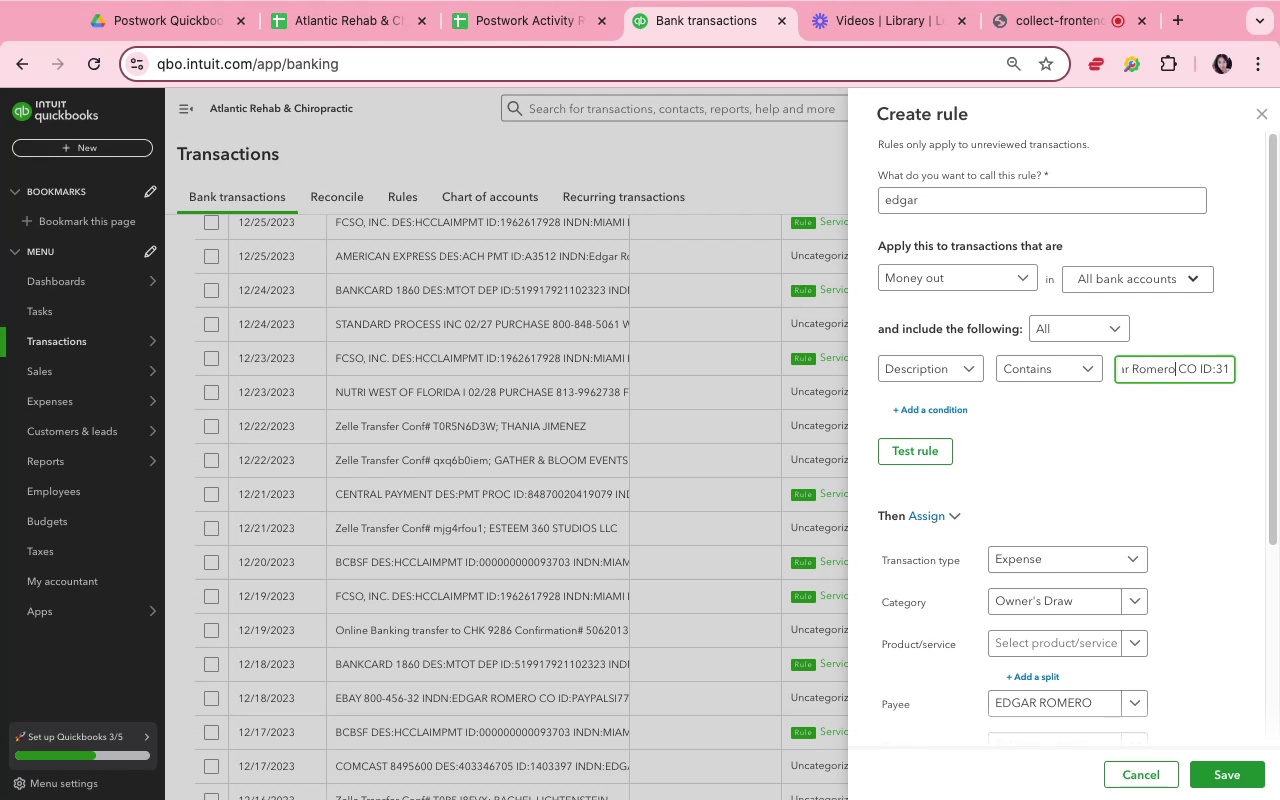 
key(ArrowRight)
 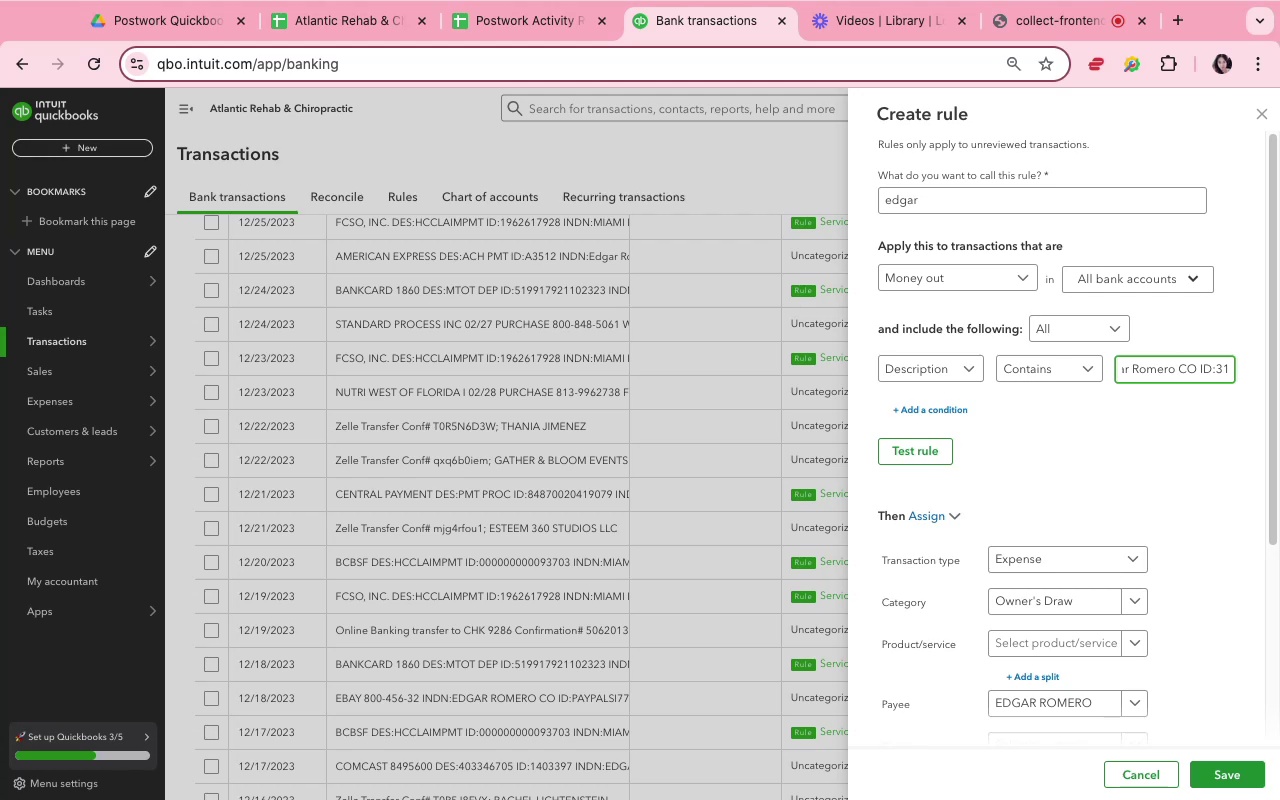 
key(ArrowLeft)
 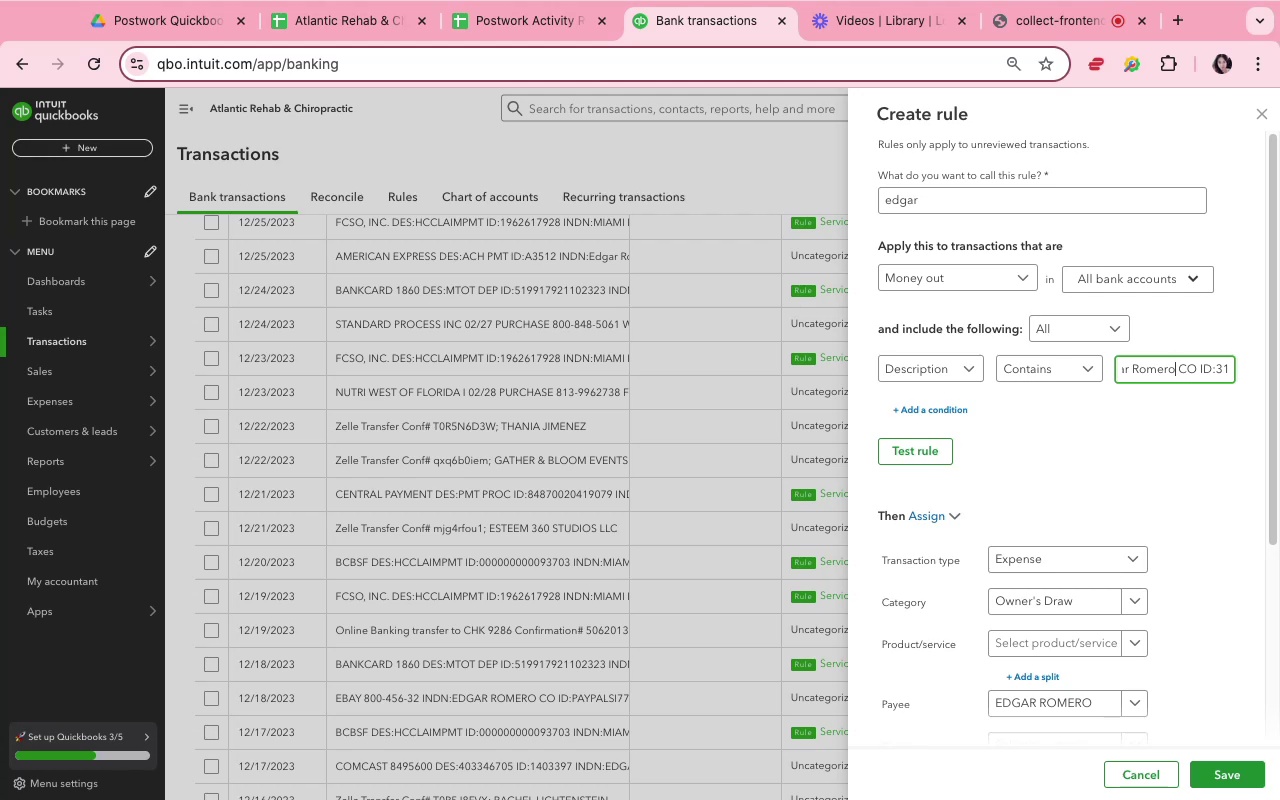 
key(Meta+Shift+ArrowRight)
 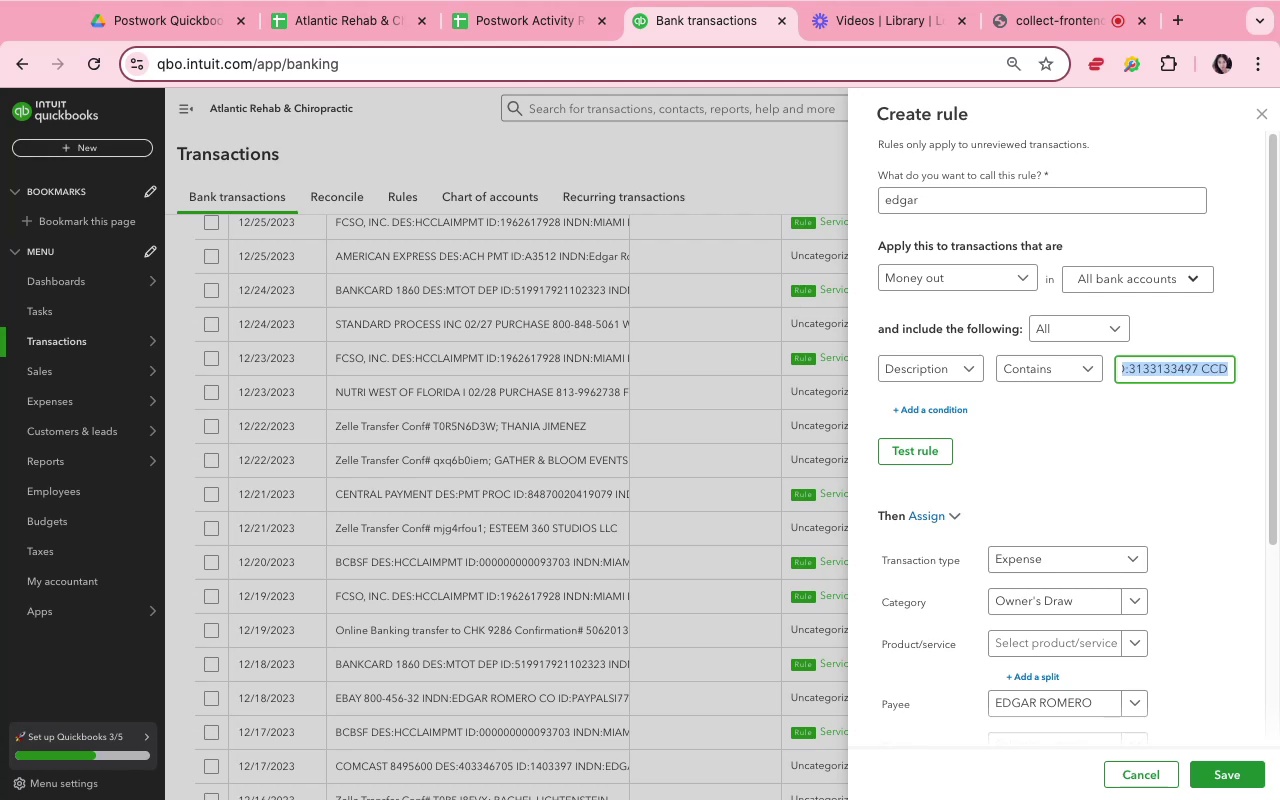 
key(Backspace)
 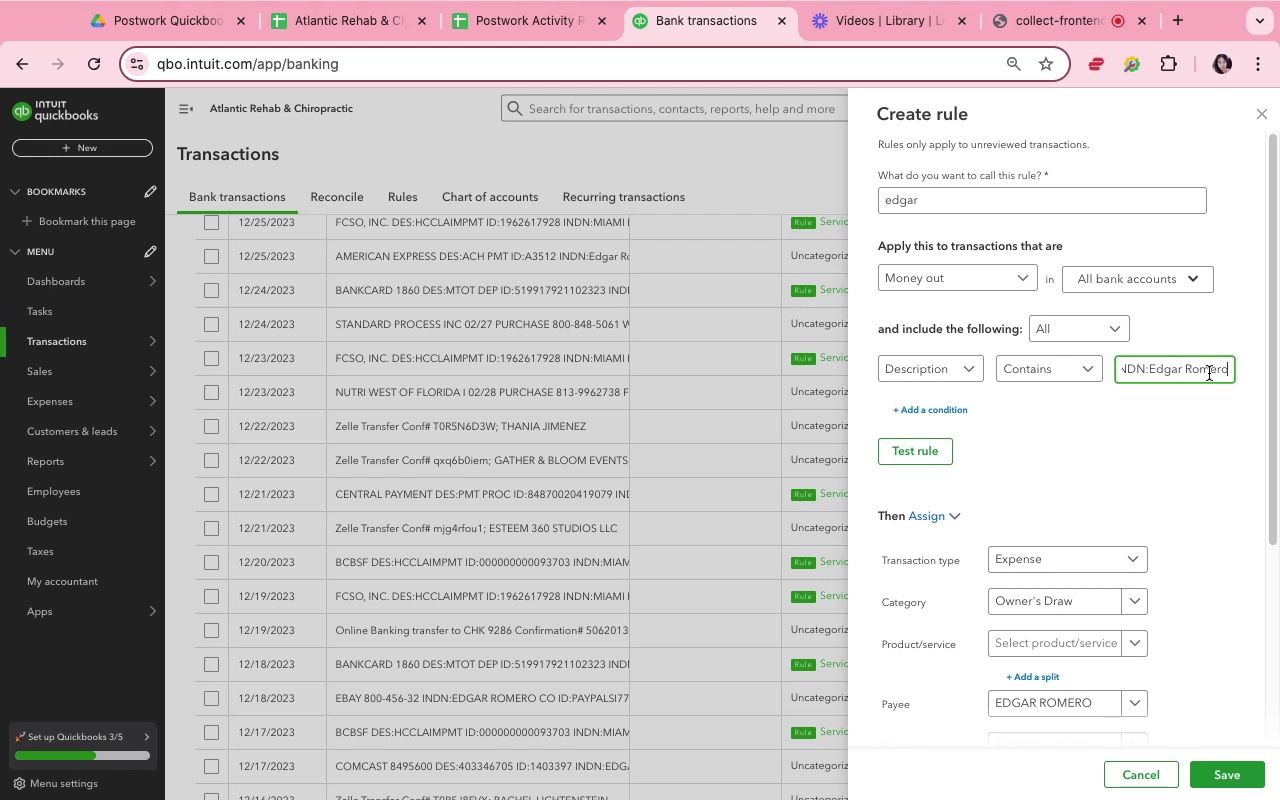 
left_click([1140, 445])
 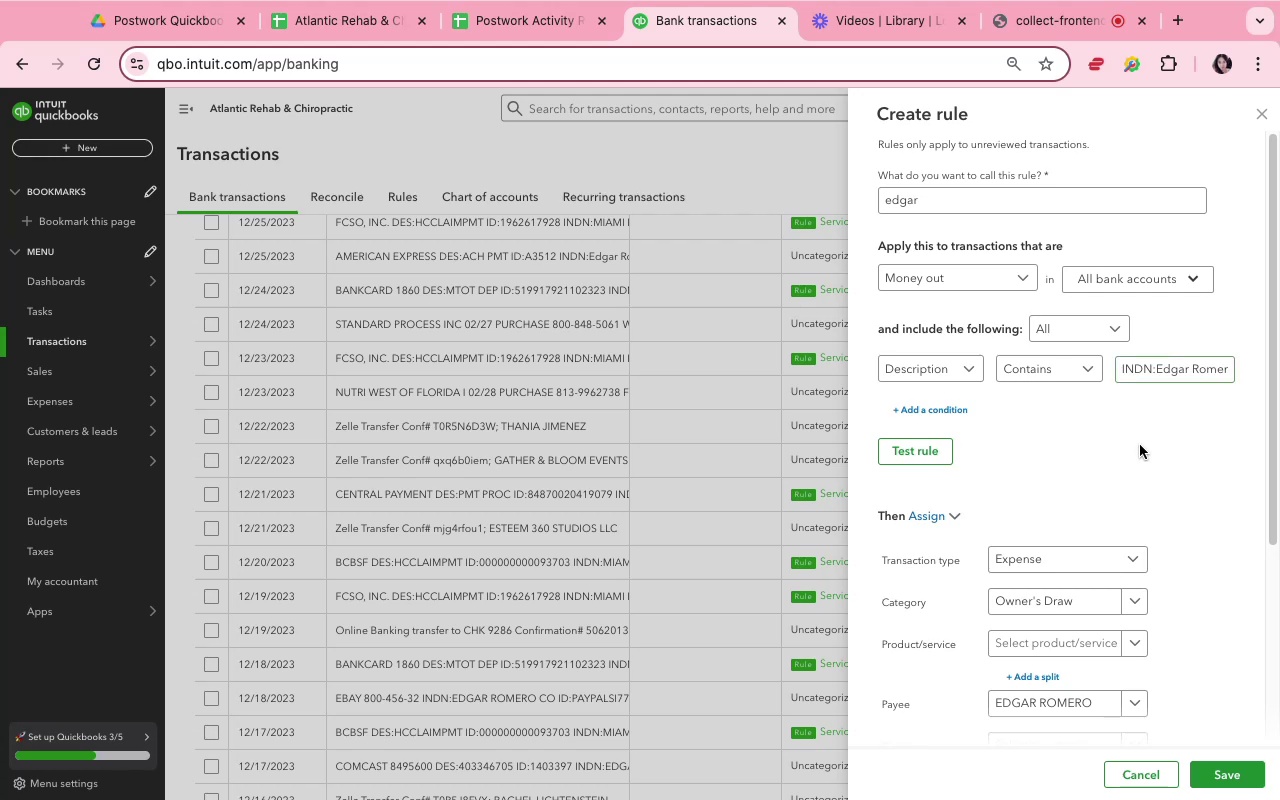 
scroll: coordinate [1140, 445], scroll_direction: down, amount: 28.0
 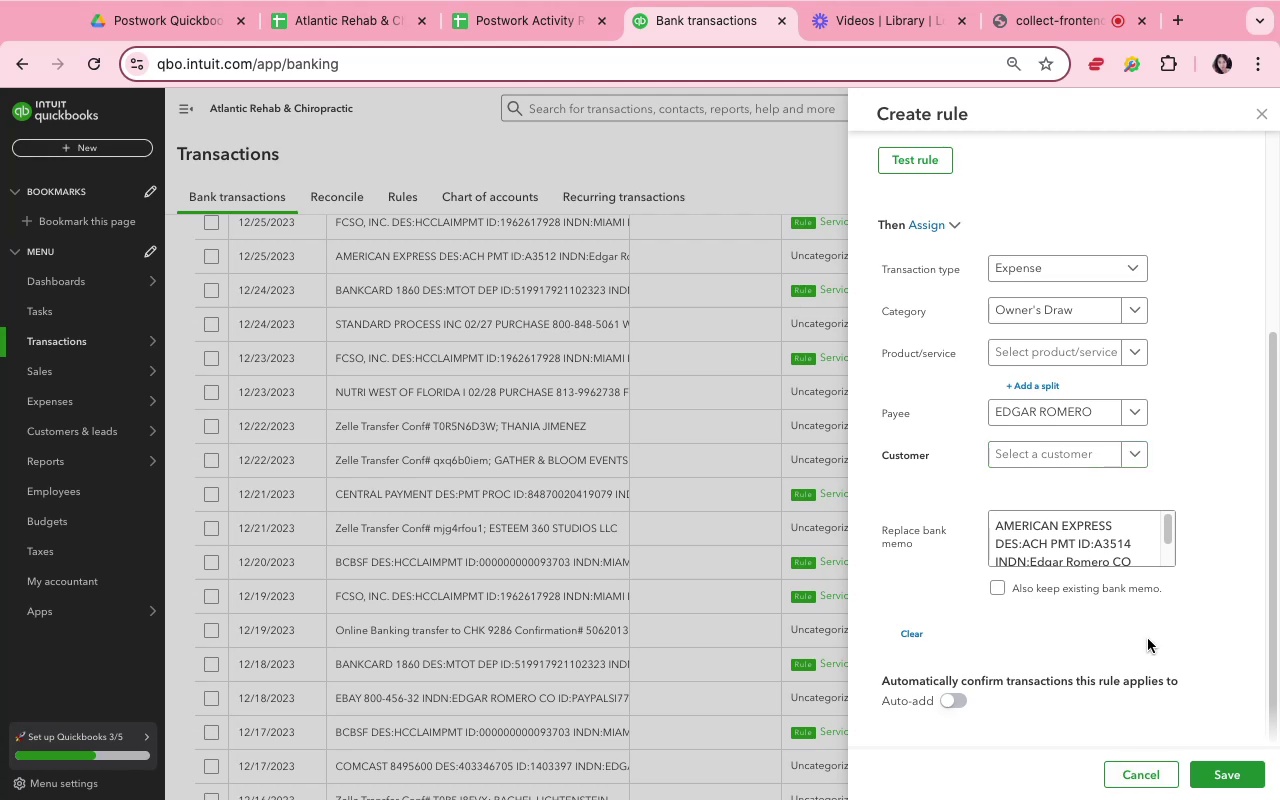 
scroll: coordinate [1203, 397], scroll_direction: up, amount: 9.0
 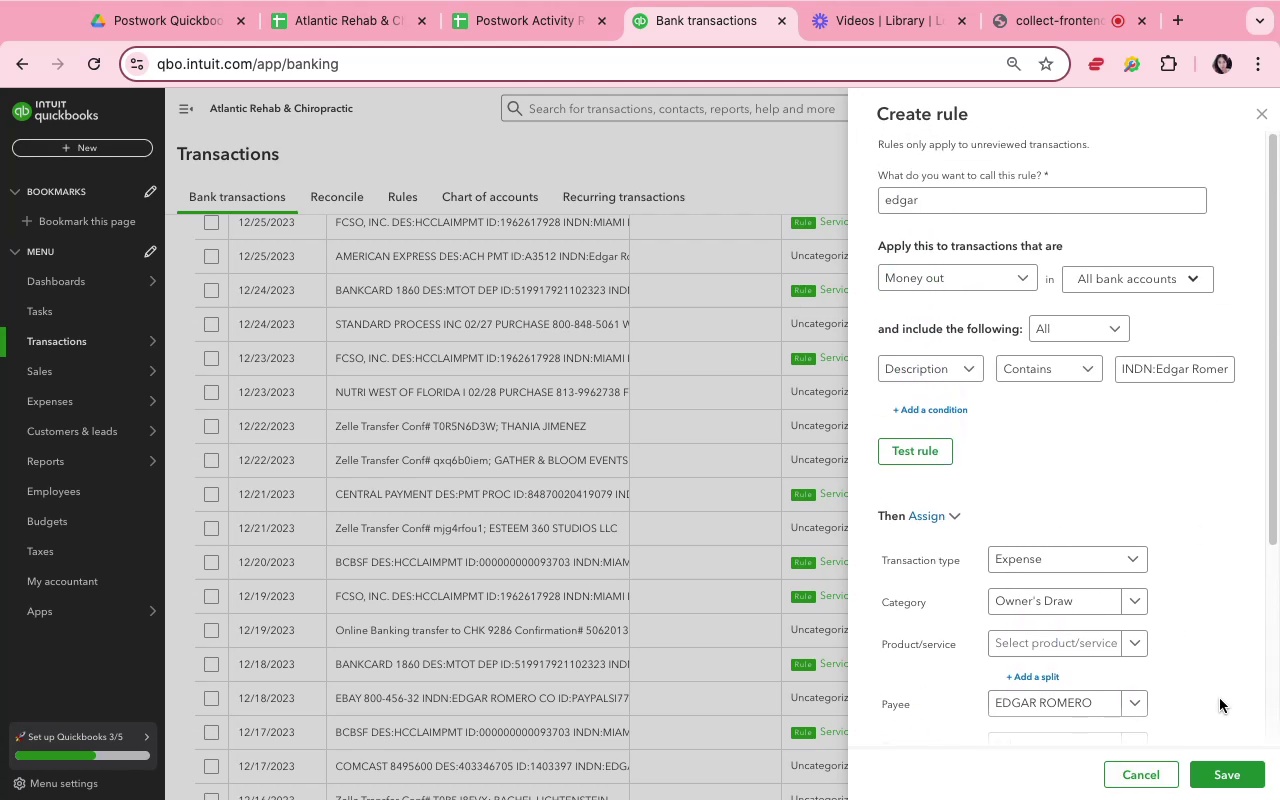 
left_click([1208, 765])
 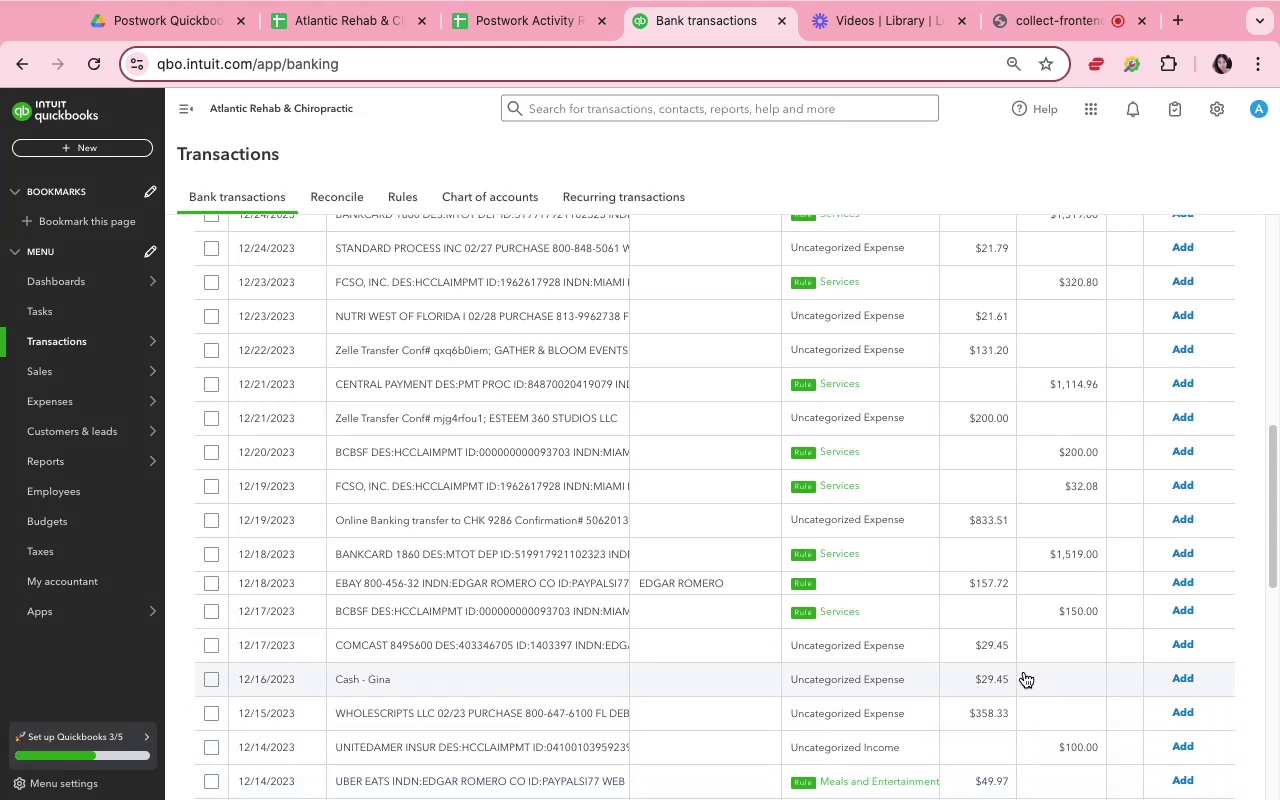 
wait(12.49)
 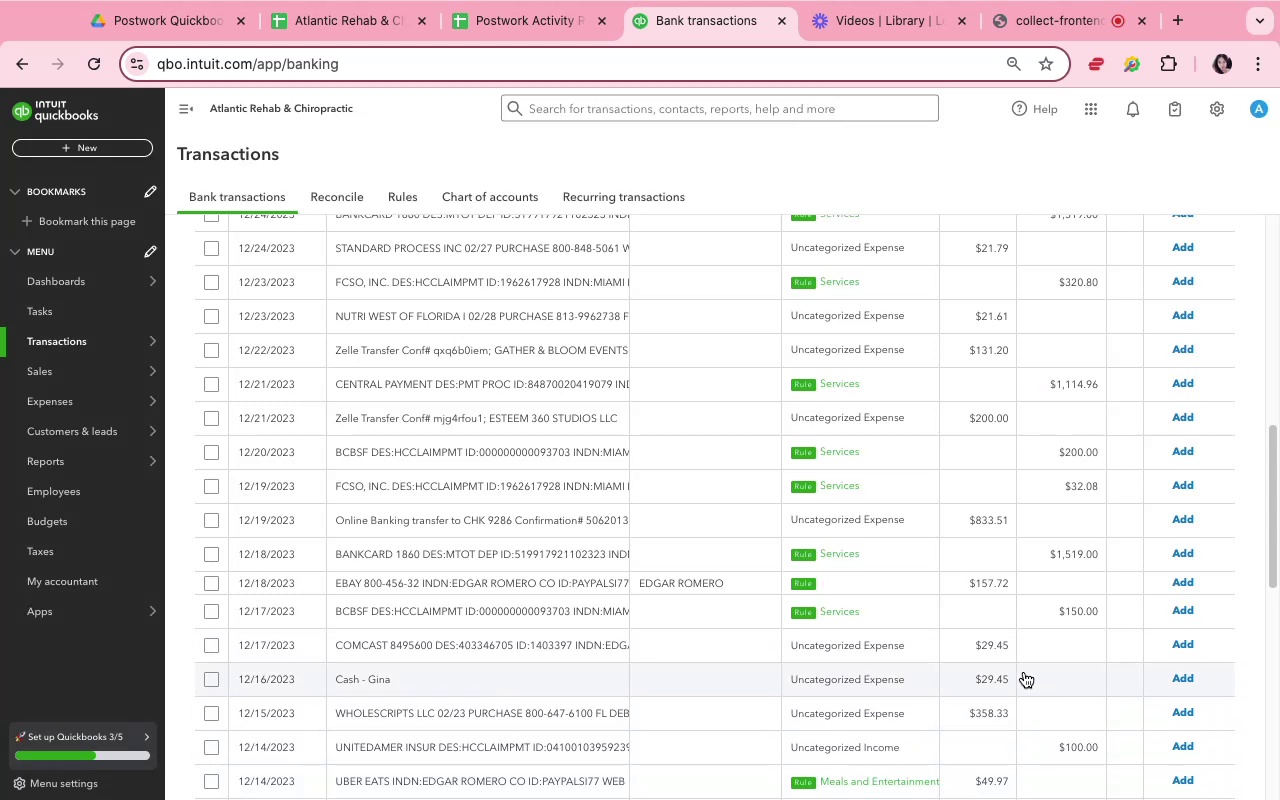 
left_click([772, 585])
 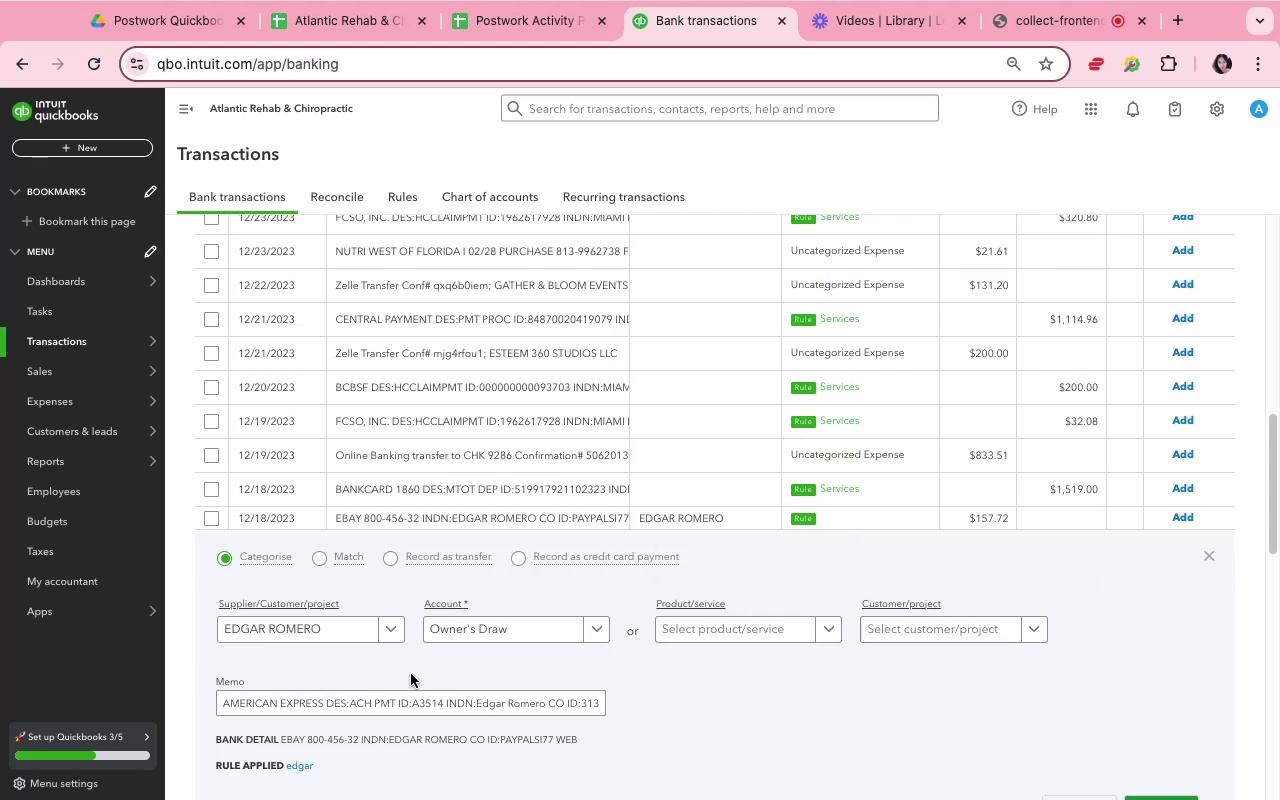 
scroll: coordinate [411, 674], scroll_direction: down, amount: 2.0
 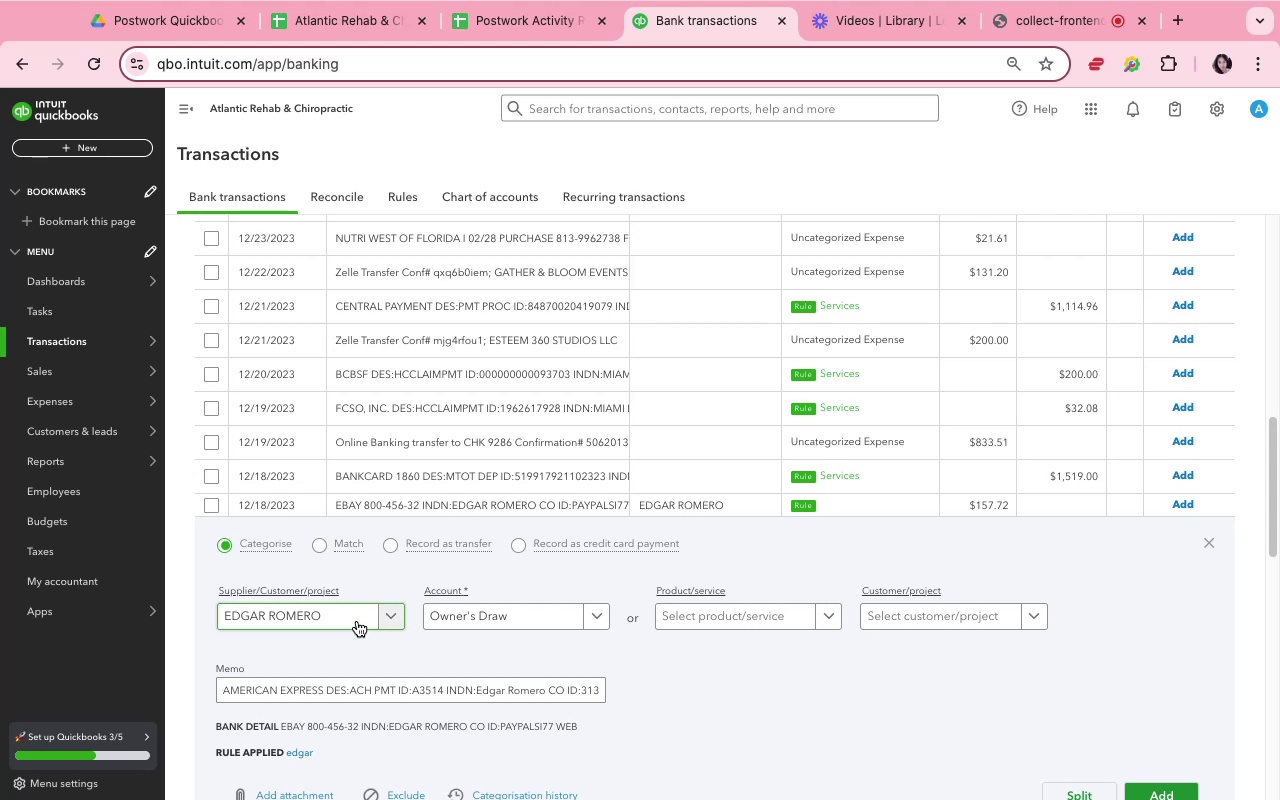 
wait(7.57)
 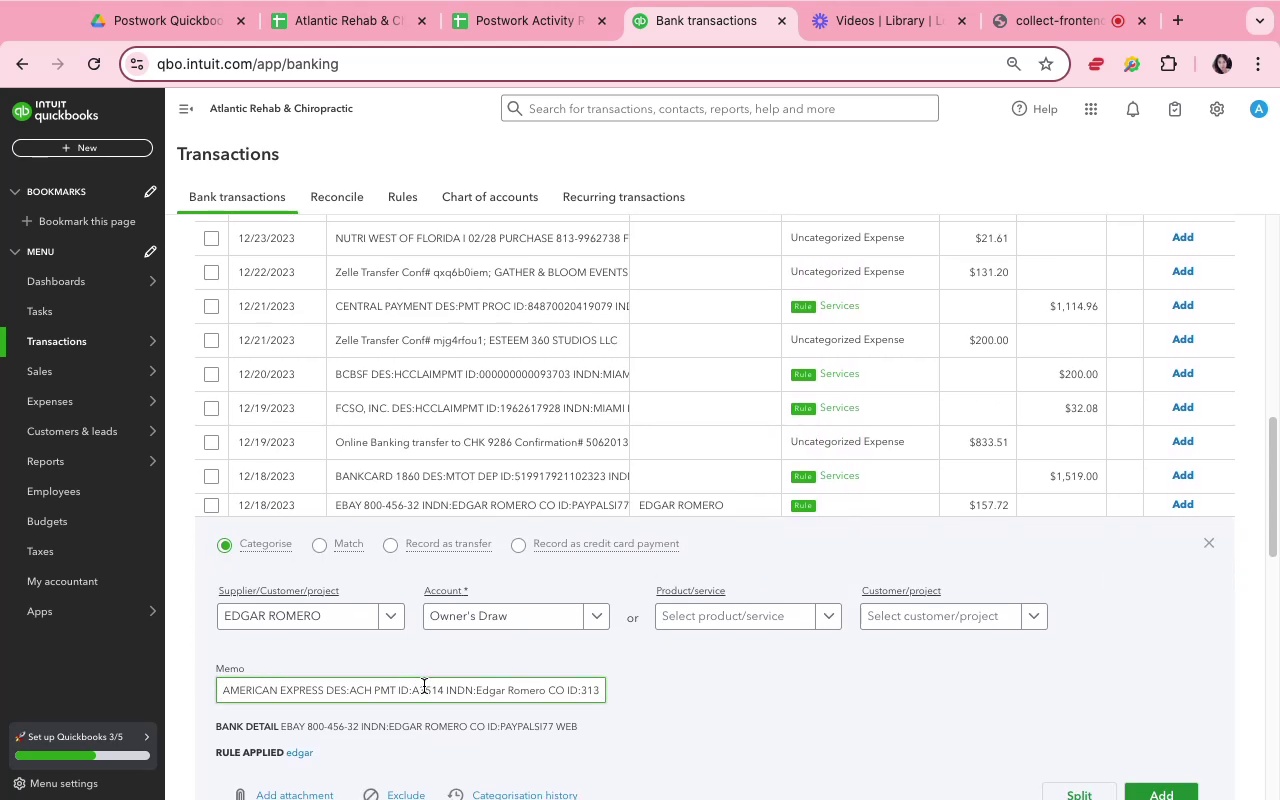 
left_click([306, 756])
 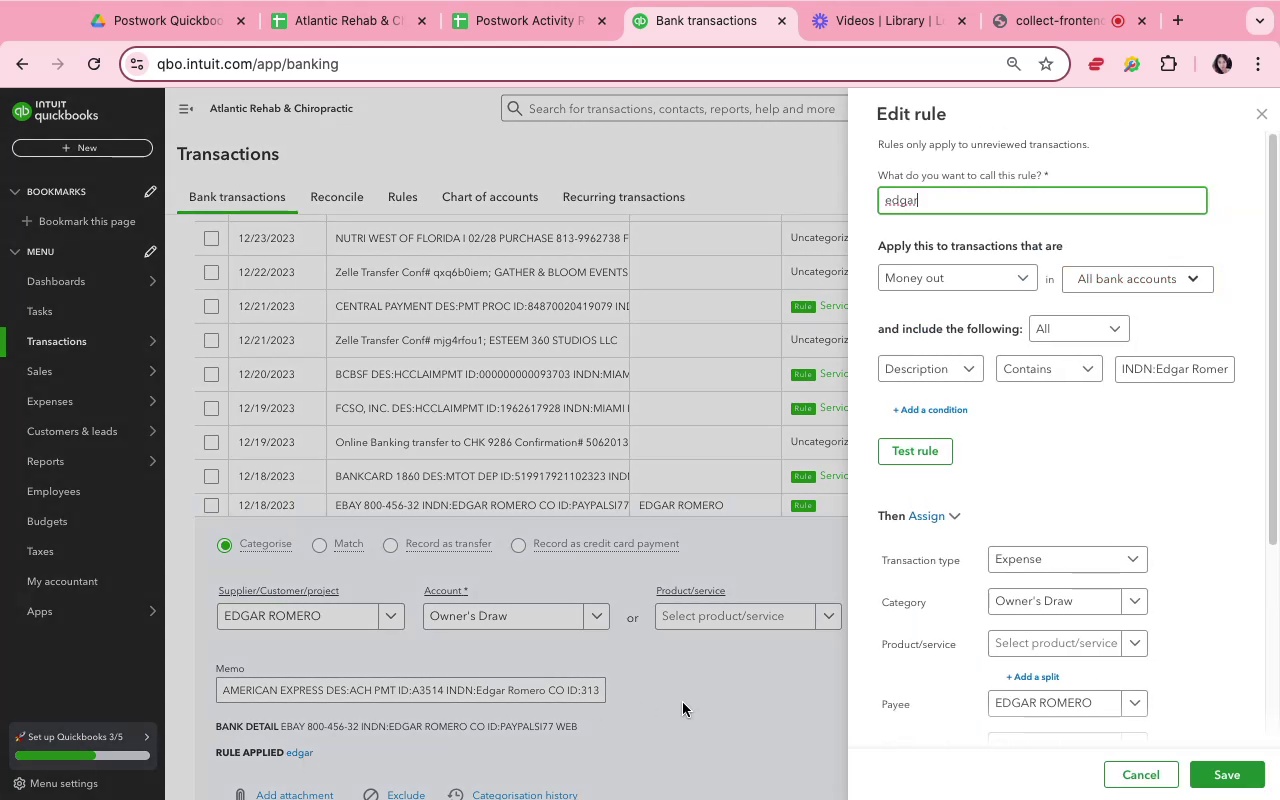 
scroll: coordinate [1064, 713], scroll_direction: down, amount: 41.0
 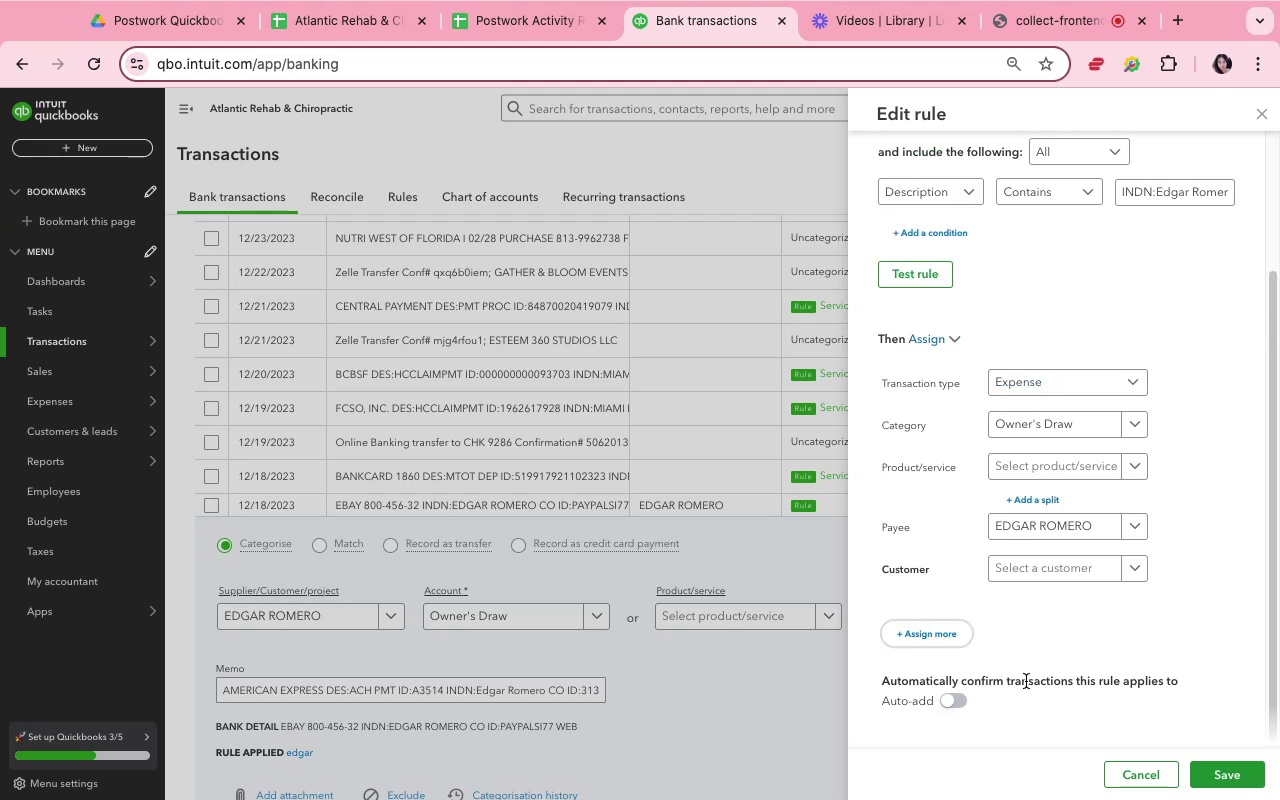 
wait(7.68)
 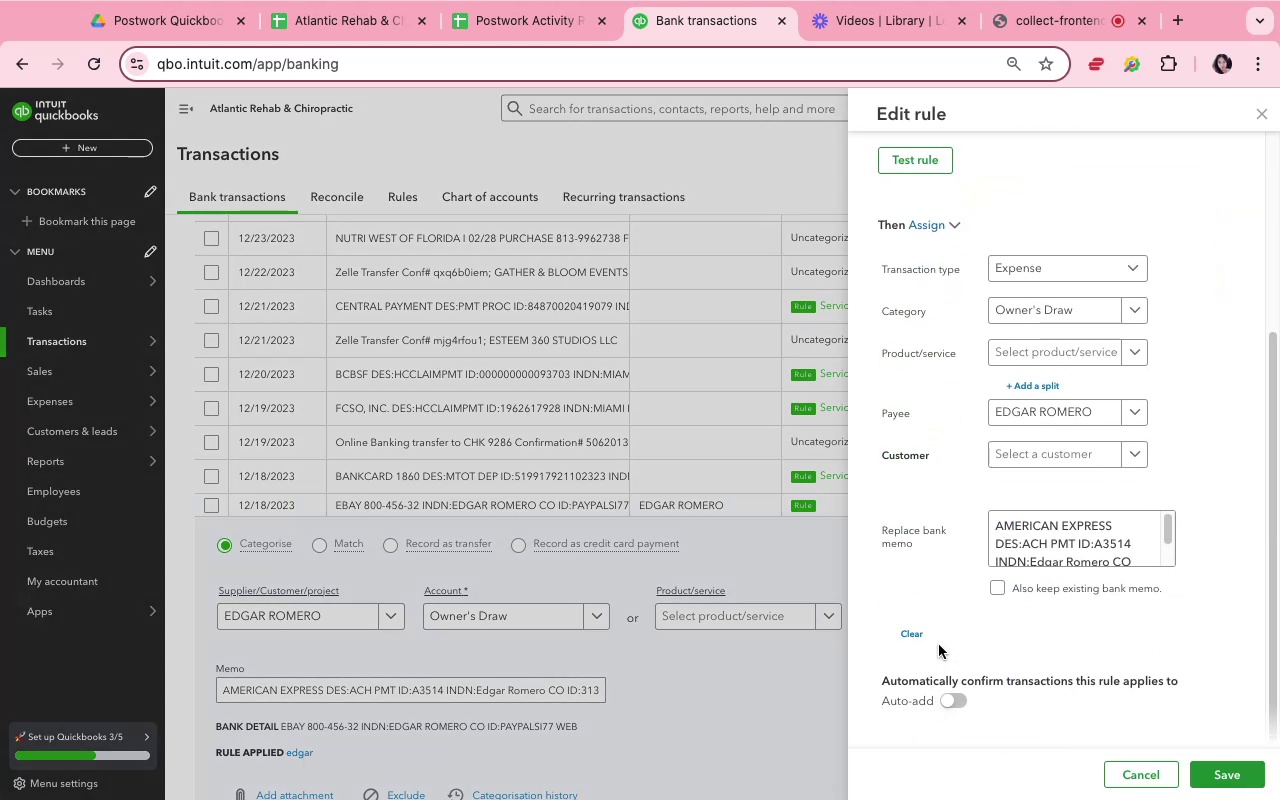 
left_click([1220, 747])
 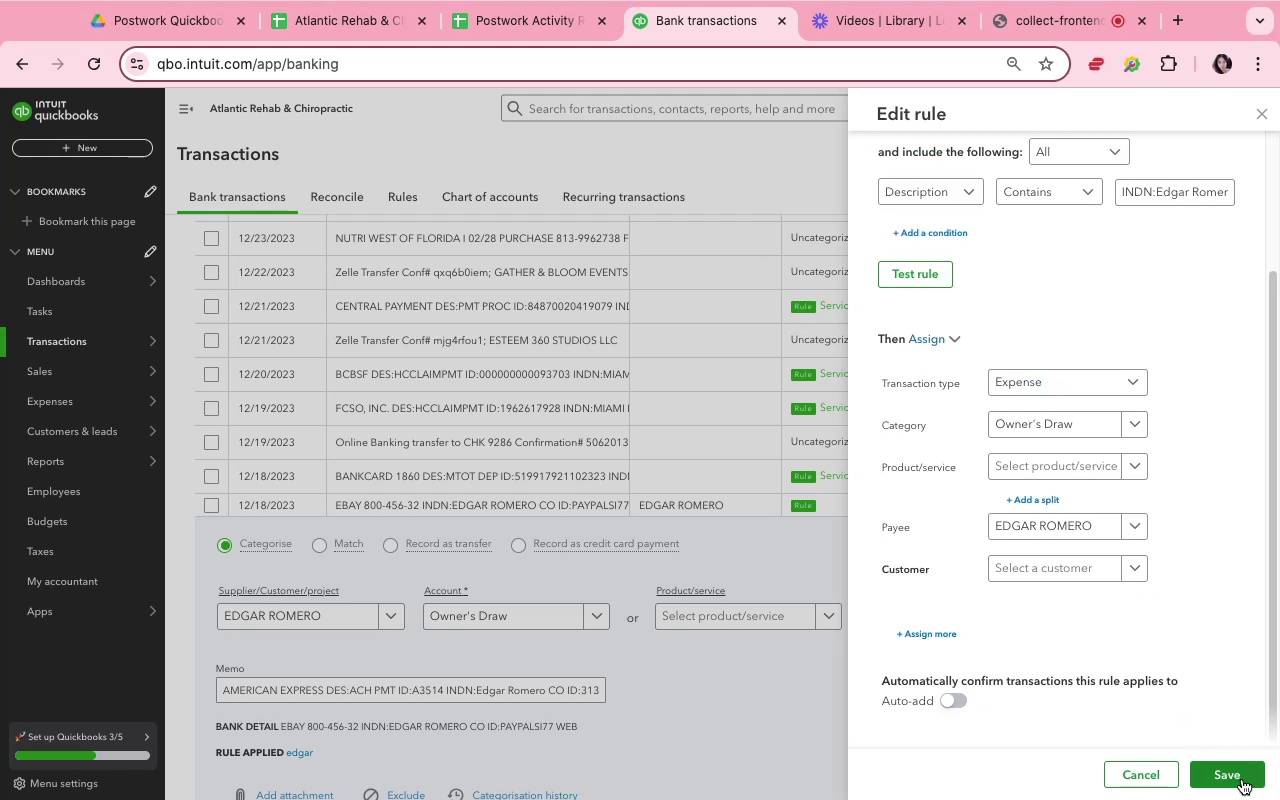 
left_click([1242, 782])
 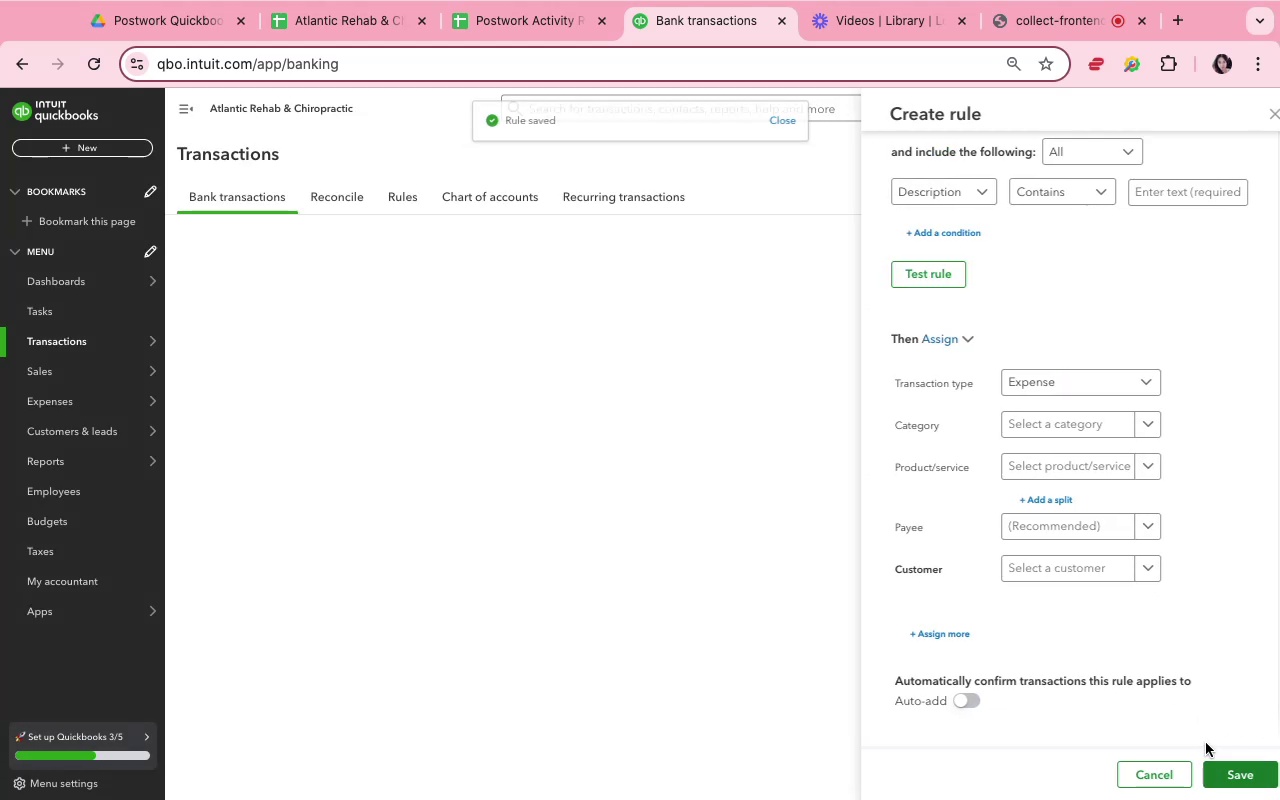 
mouse_move([1043, 651])
 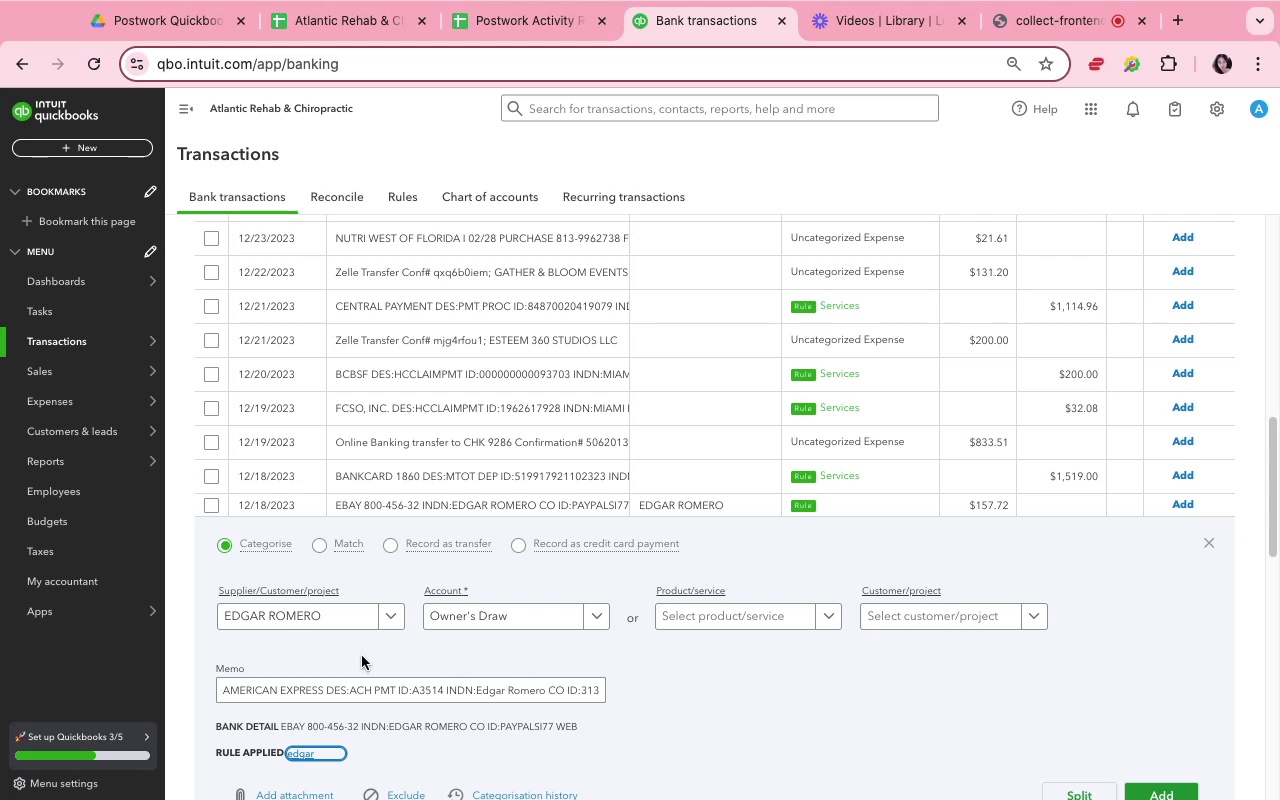 
left_click([357, 625])
 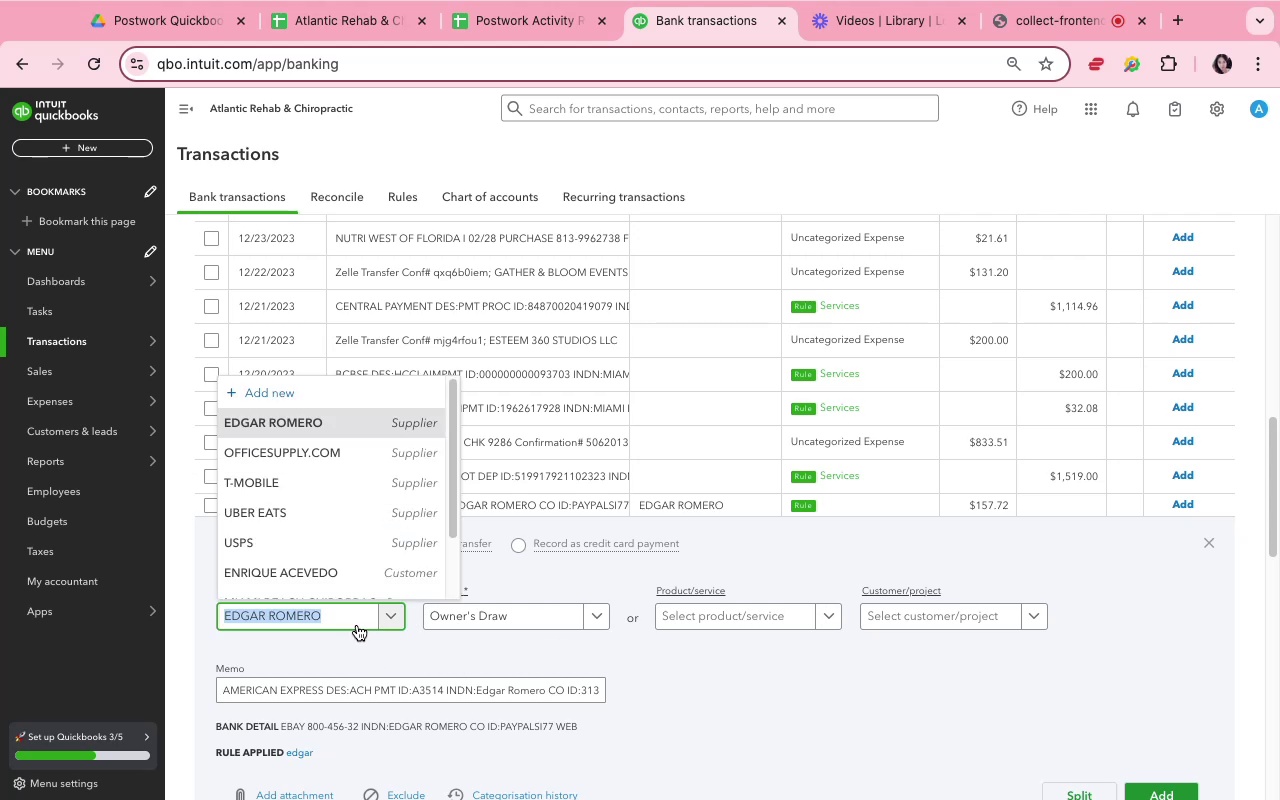 
left_click([357, 625])
 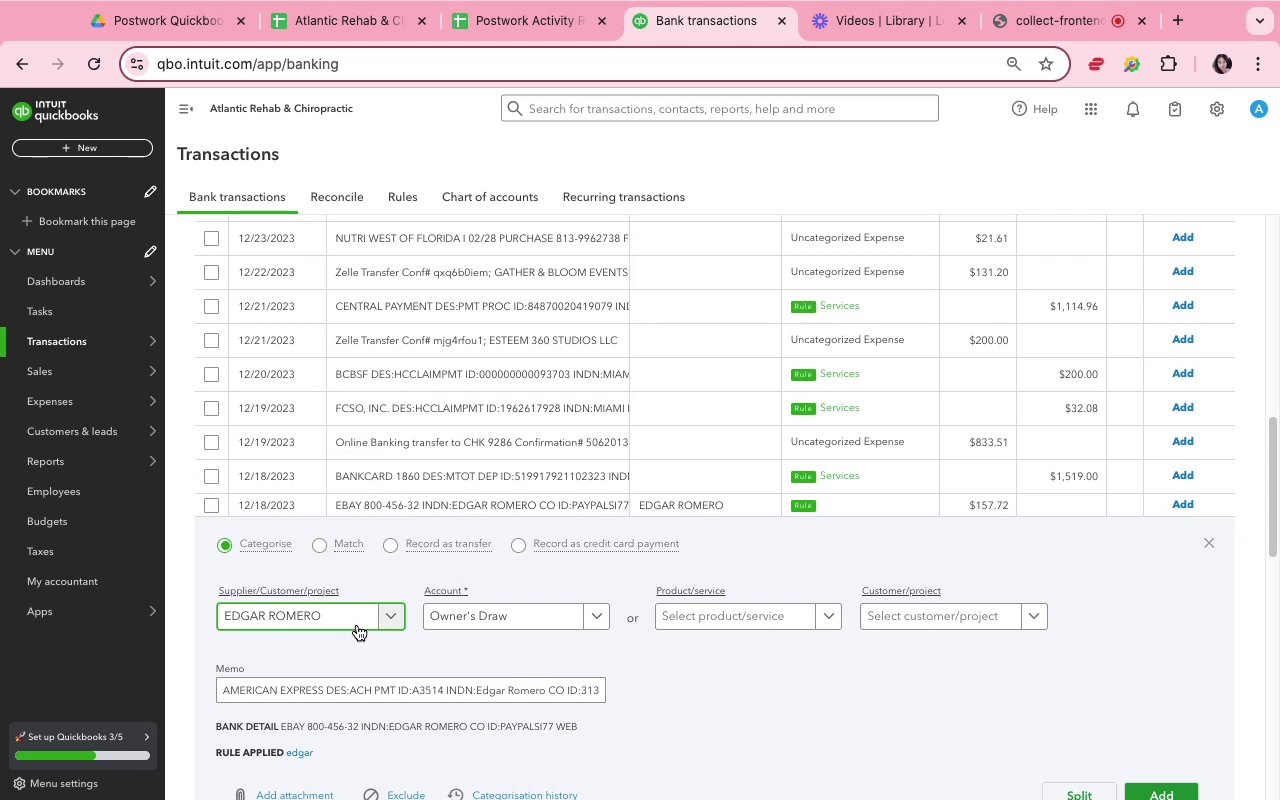 
double_click([357, 625])
 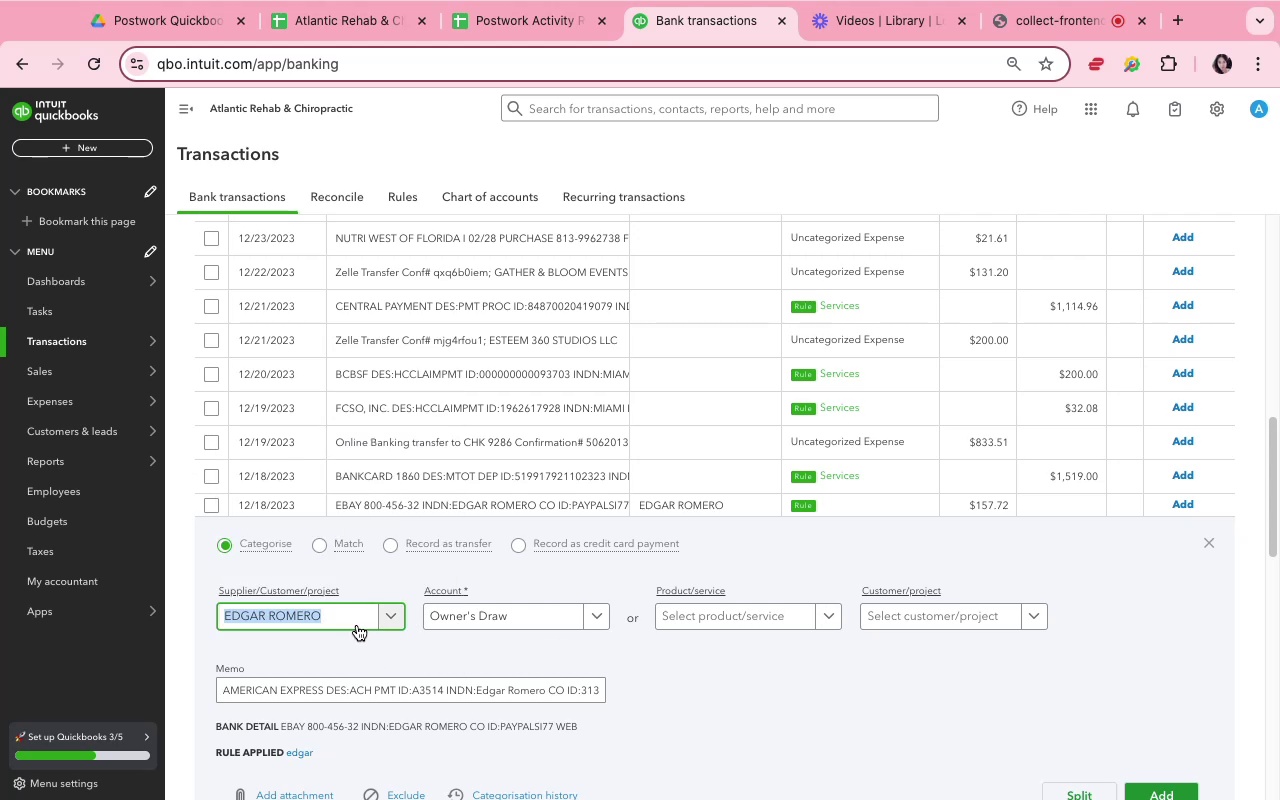 
type(Ebay)
 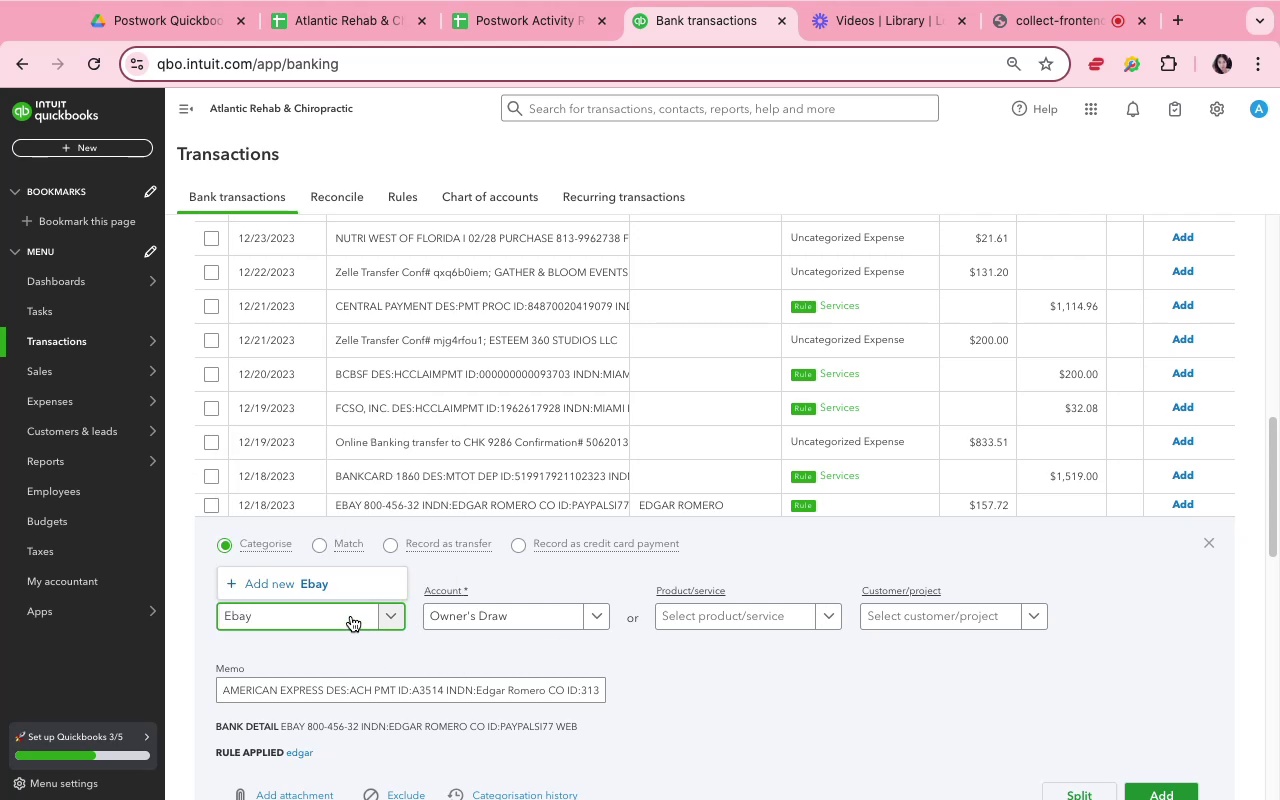 
left_click([326, 570])
 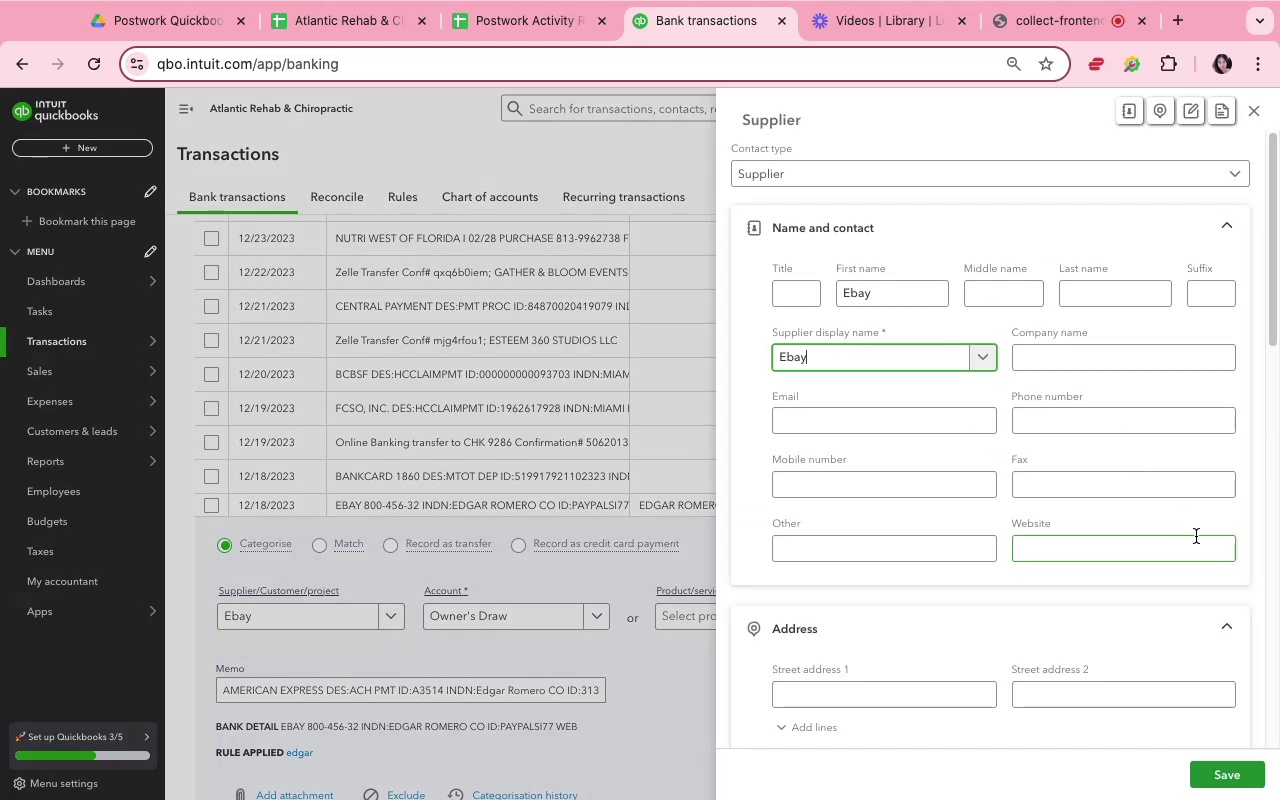 
left_click([1220, 774])
 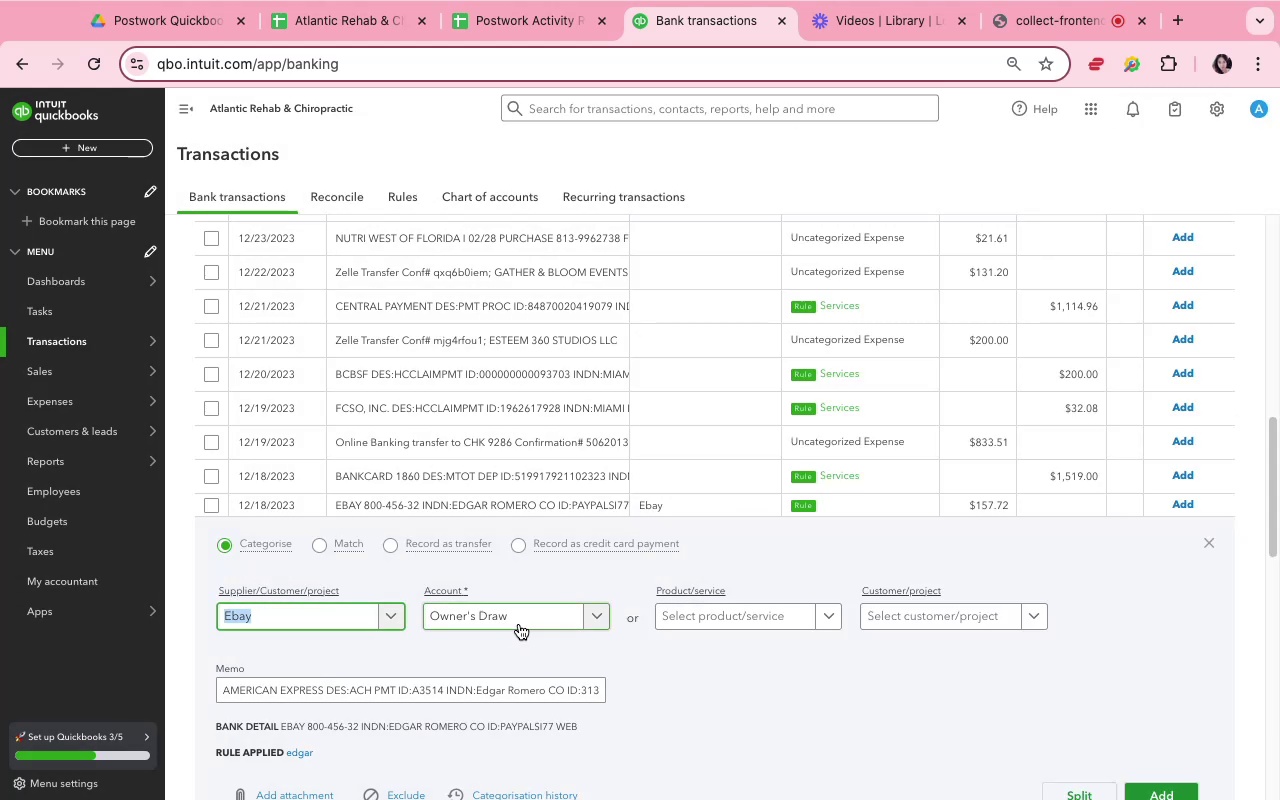 
wait(6.76)
 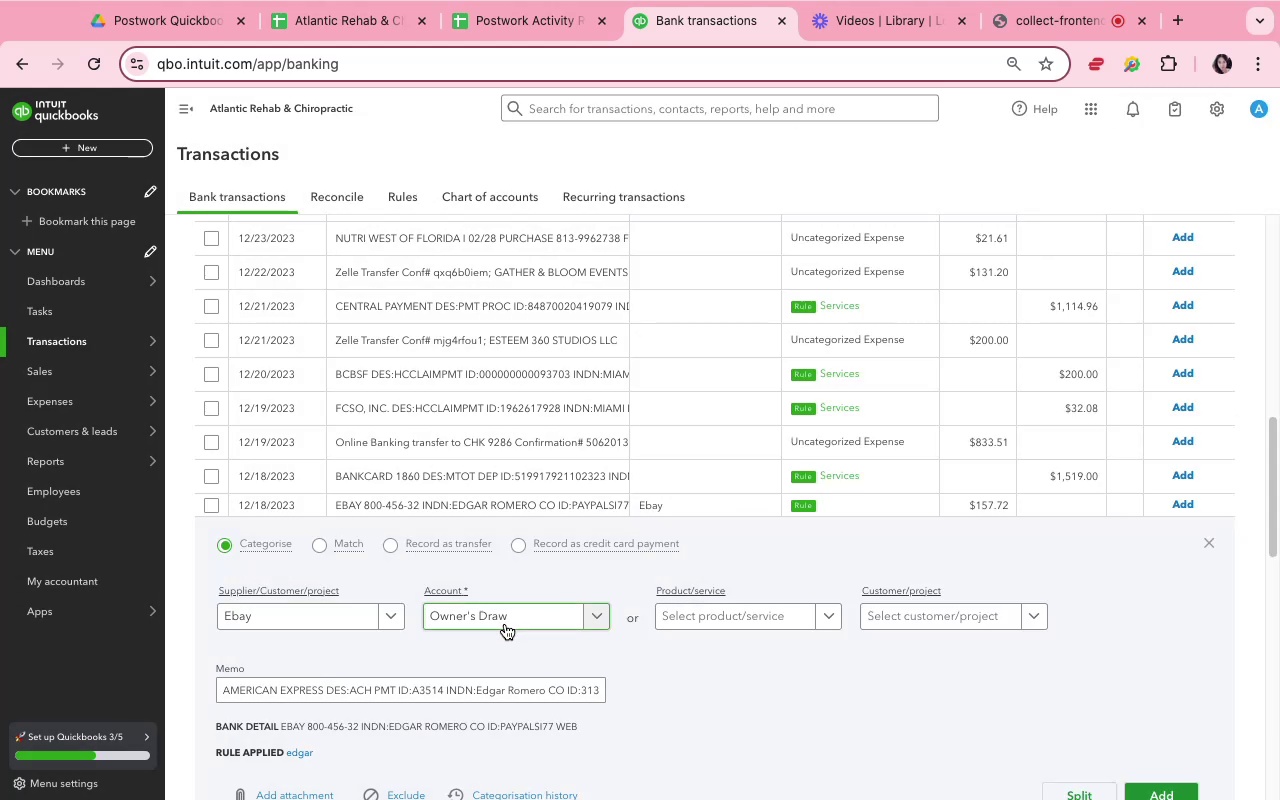 
left_click([520, 624])
 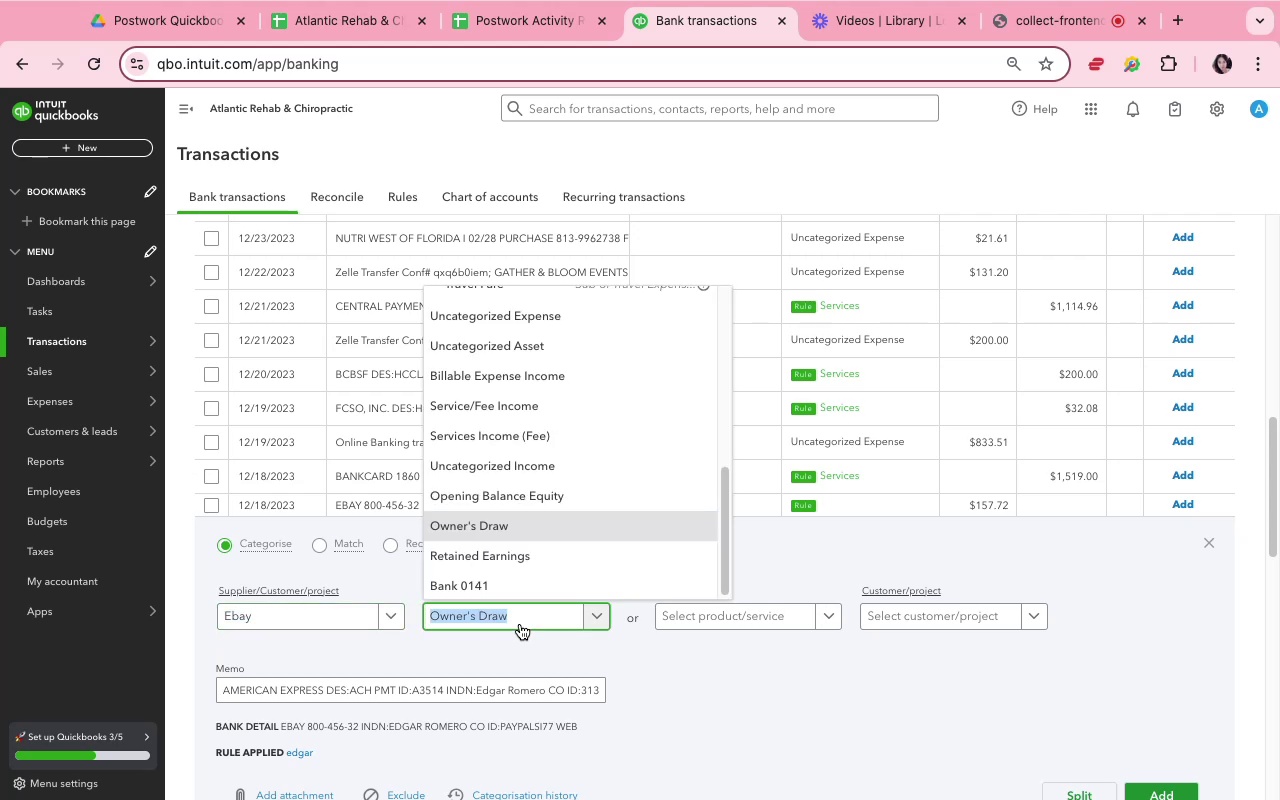 
type(Supp)
 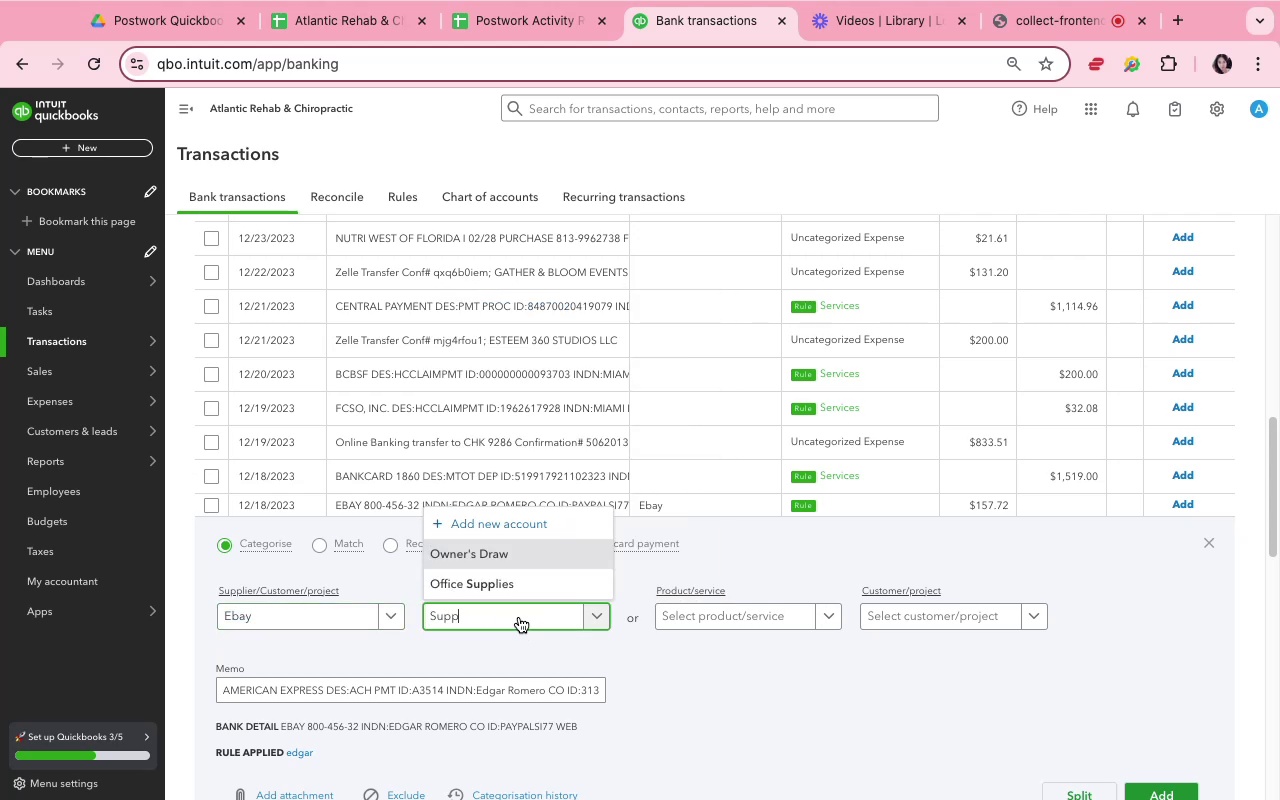 
left_click([520, 585])
 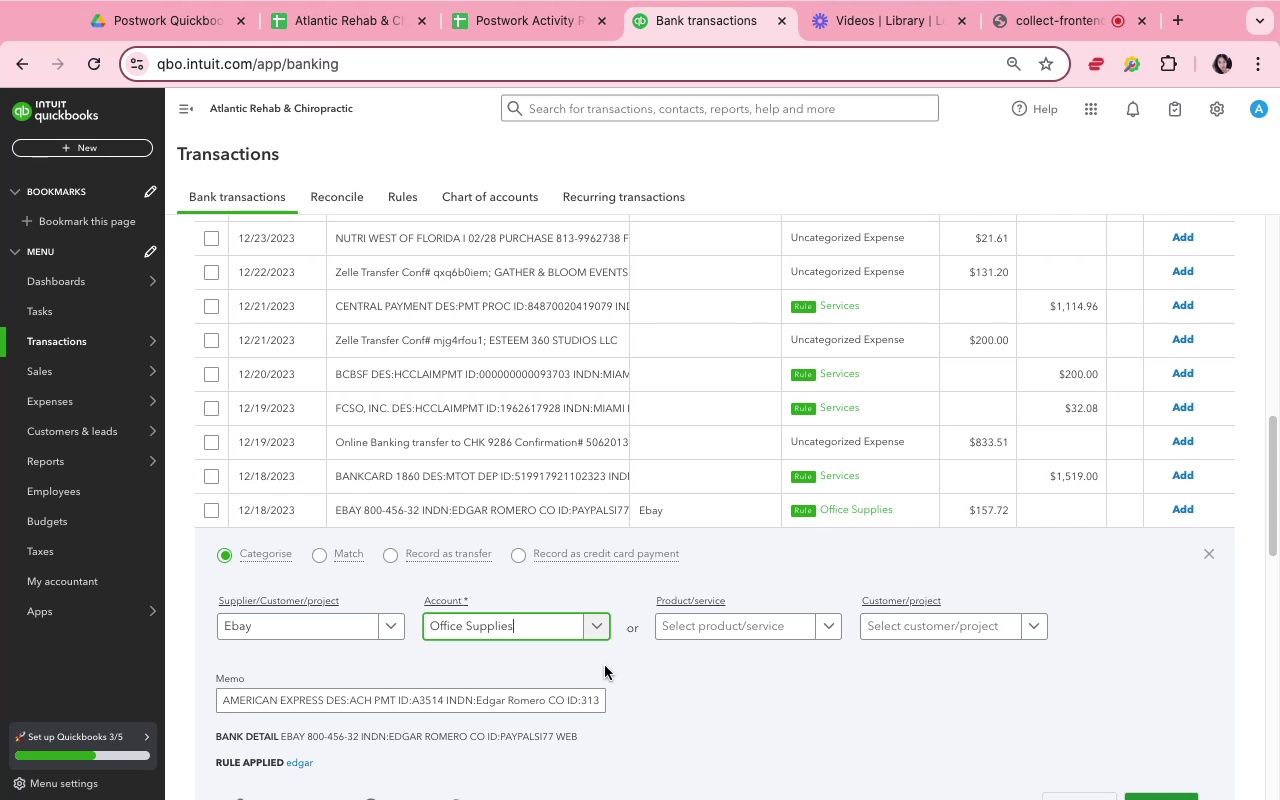 
wait(6.44)
 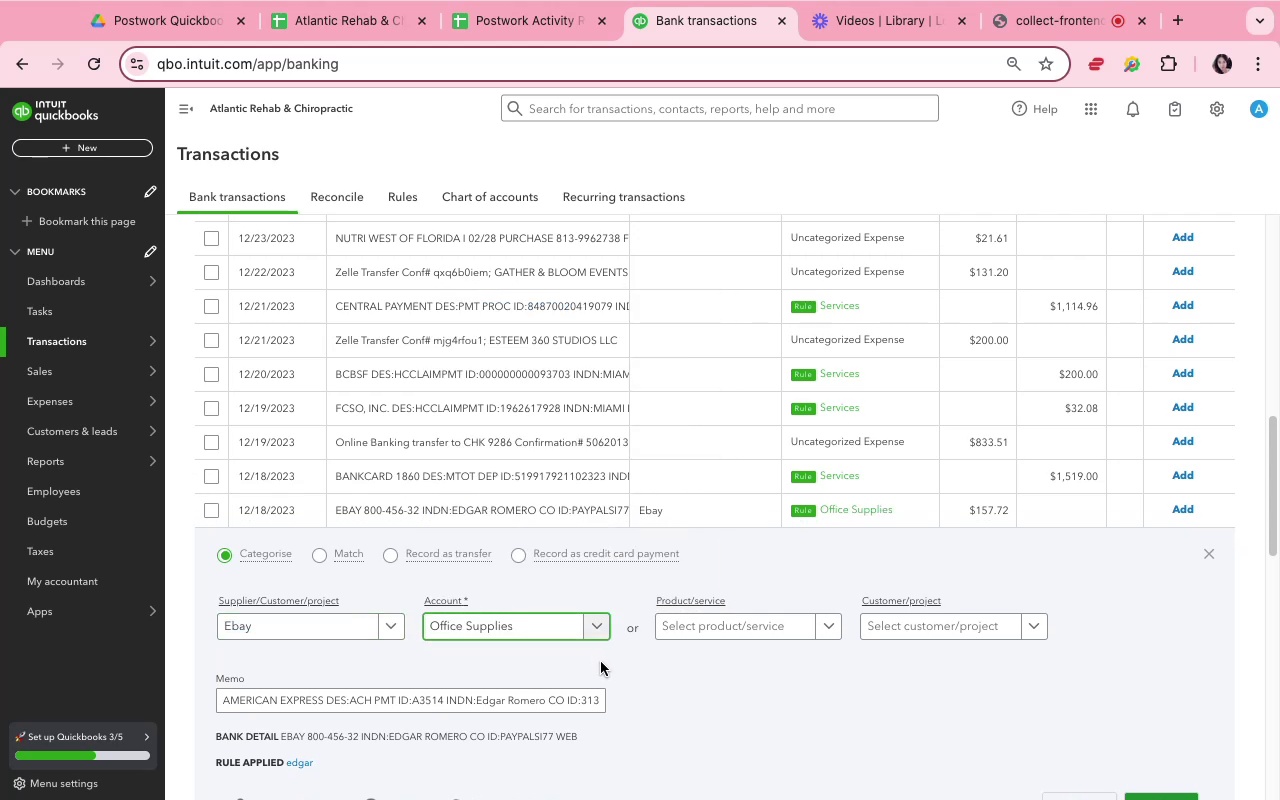 
scroll: coordinate [489, 675], scroll_direction: down, amount: 2.0
 